 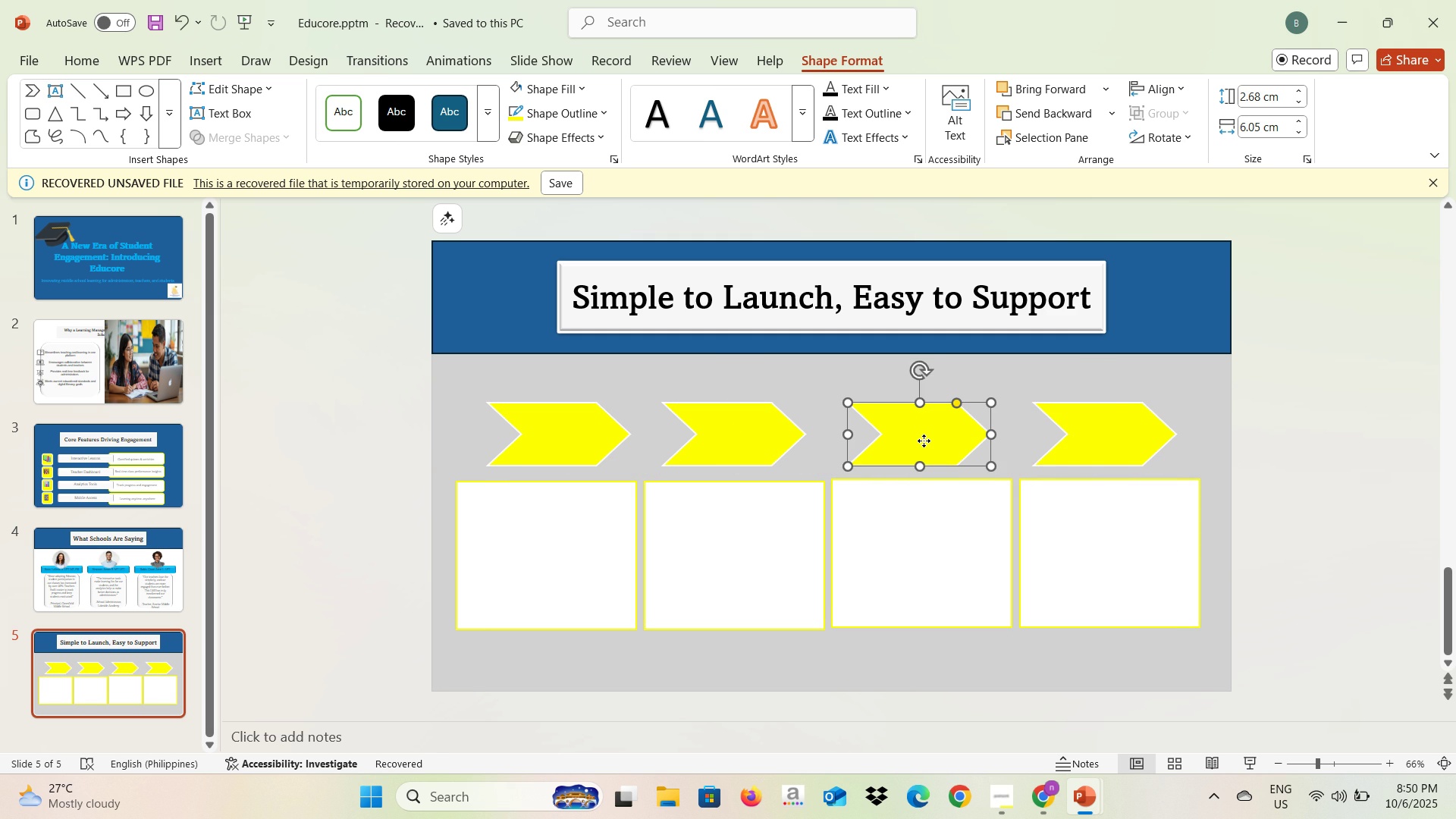 
left_click([1286, 415])
 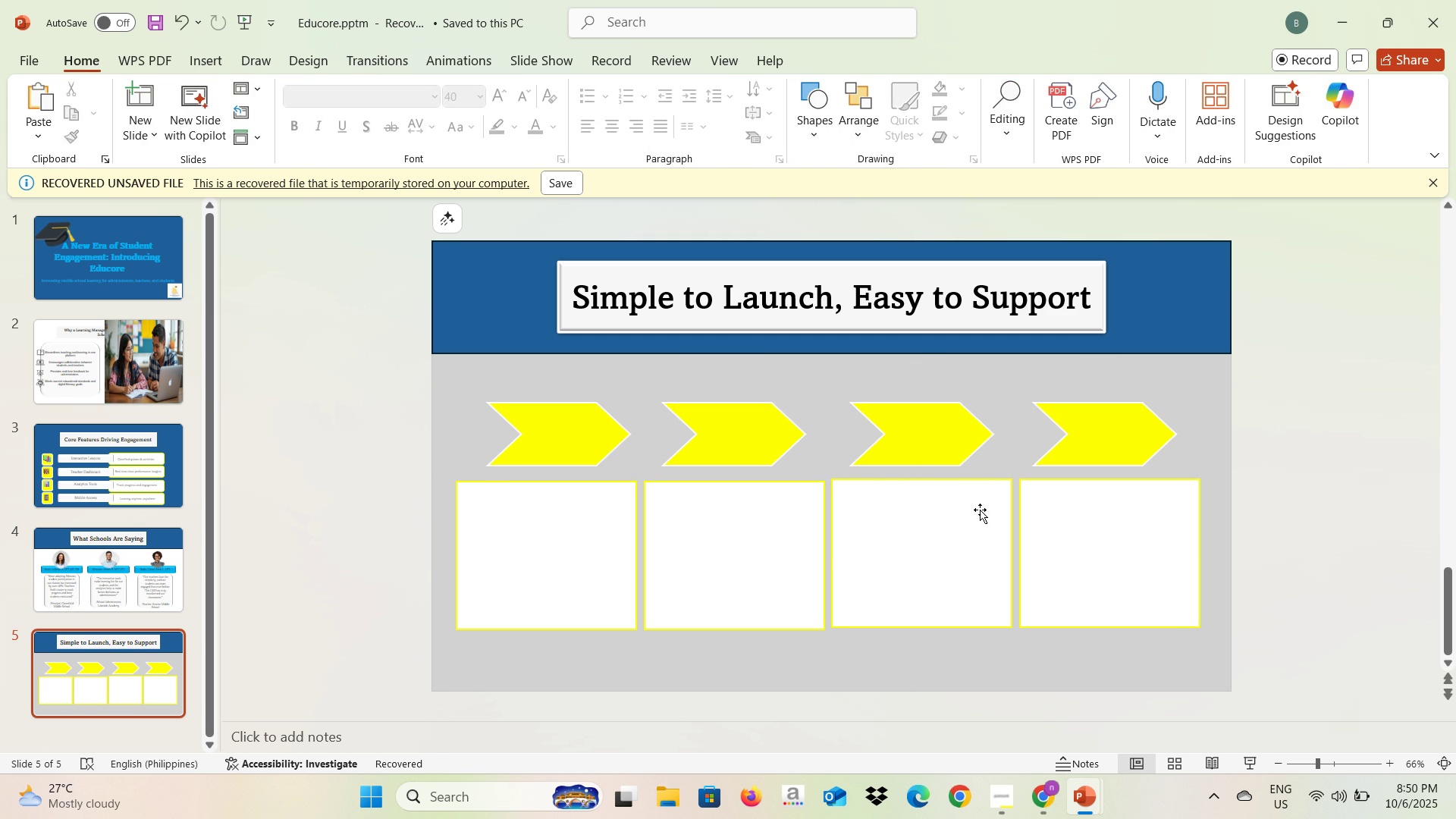 
left_click([959, 553])
 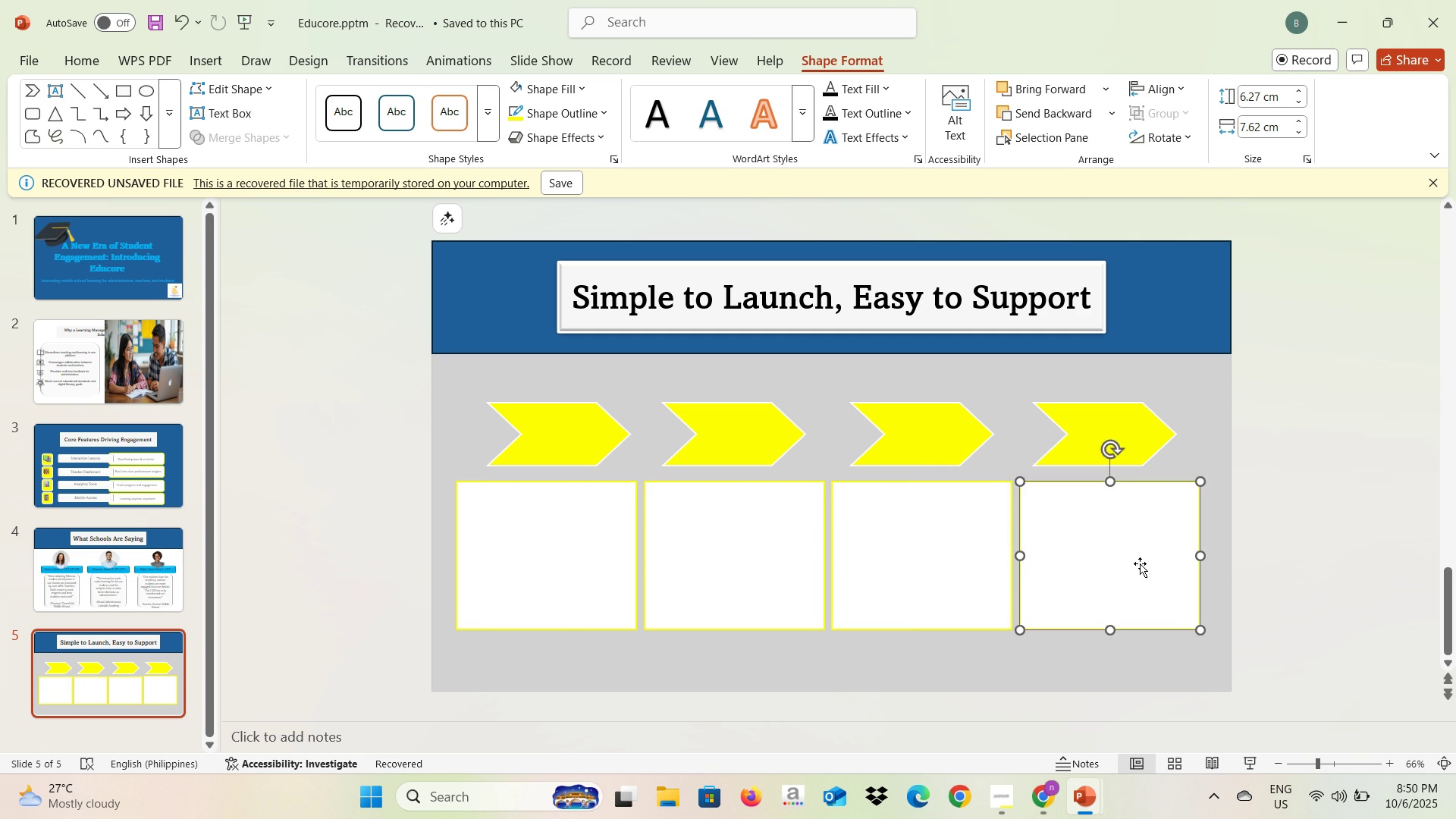 
left_click([1347, 515])
 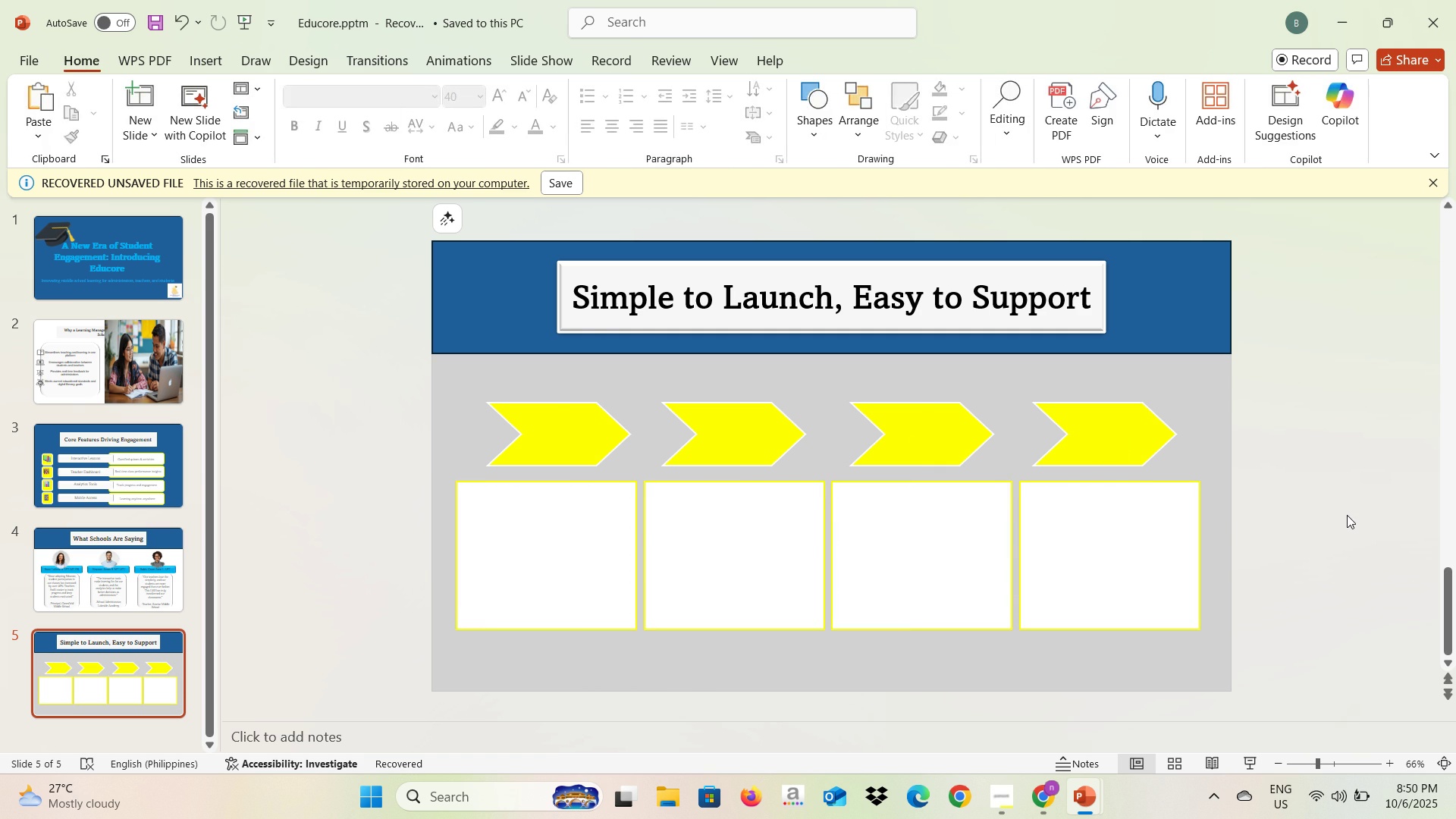 
key(Alt+AltLeft)
 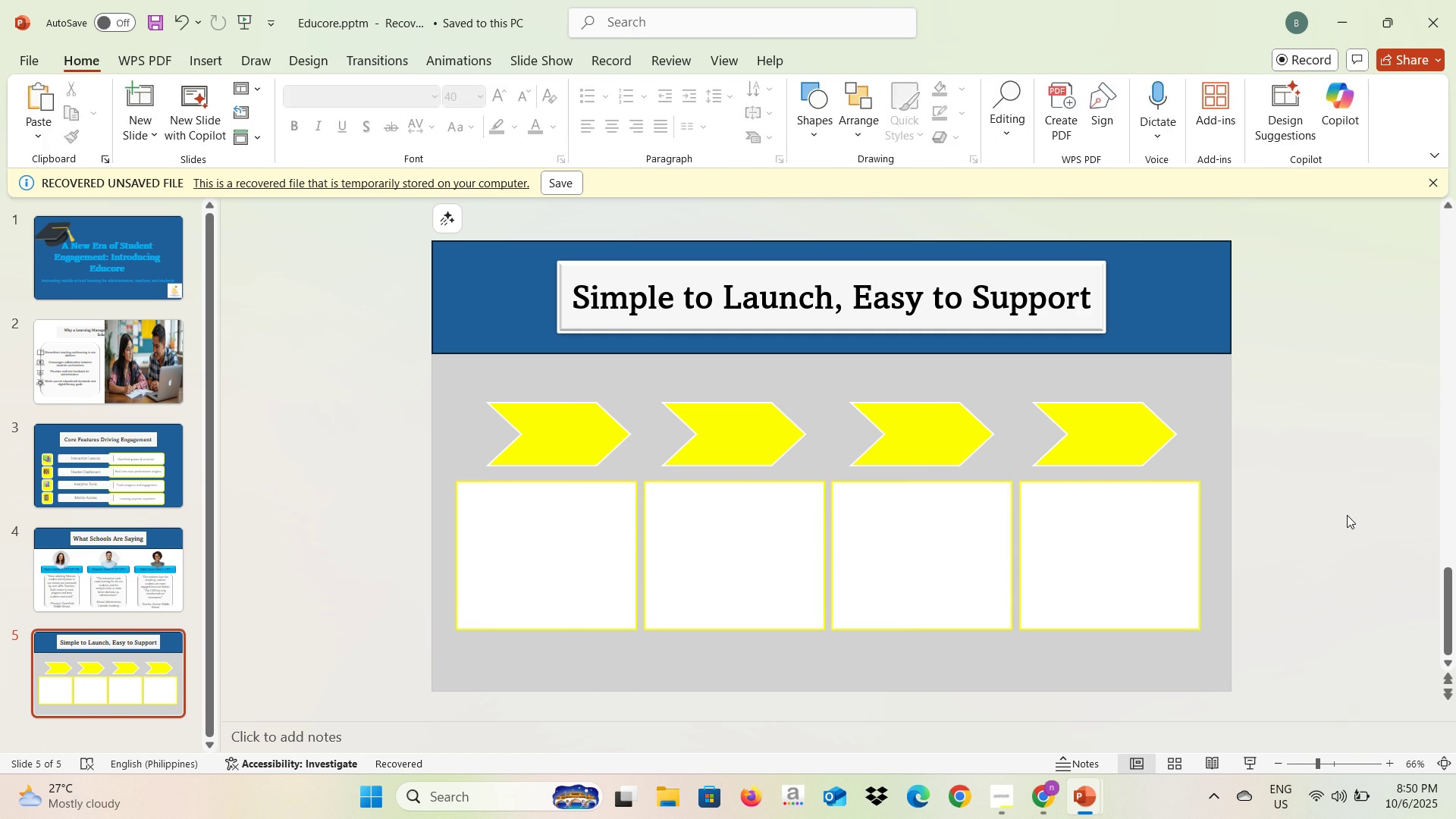 
key(Alt+Tab)
 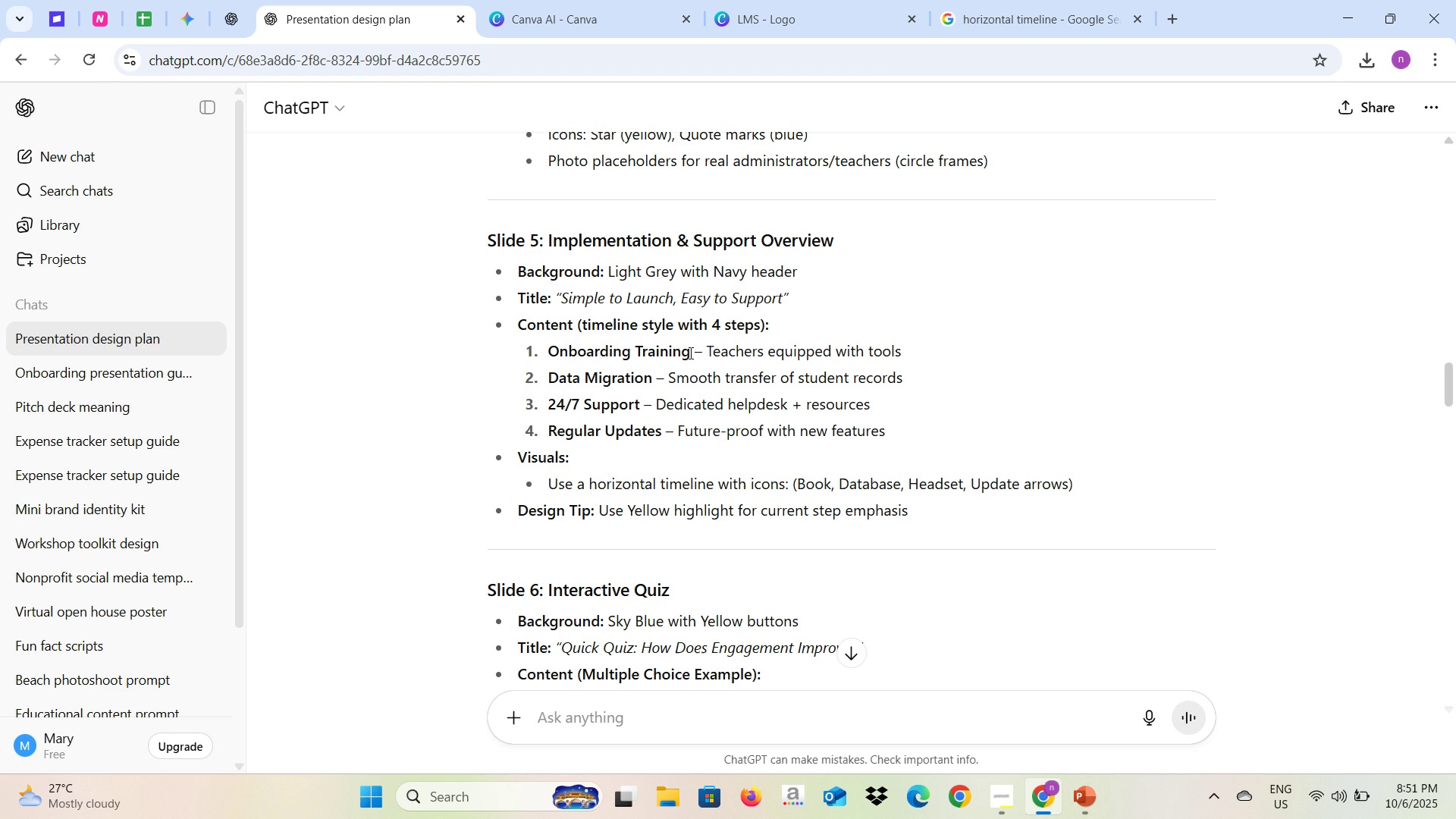 
wait(9.48)
 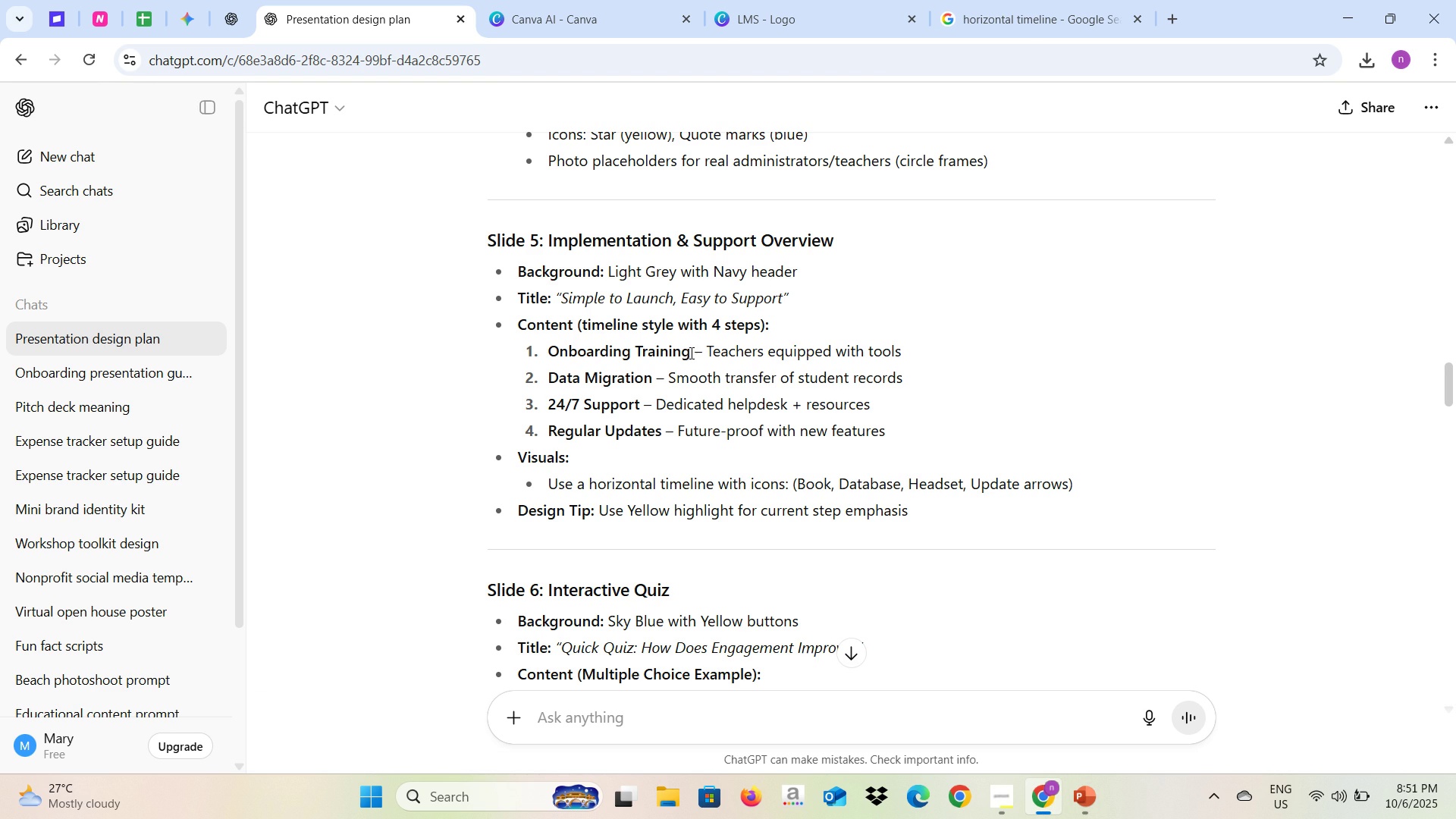 
key(Control+C)
 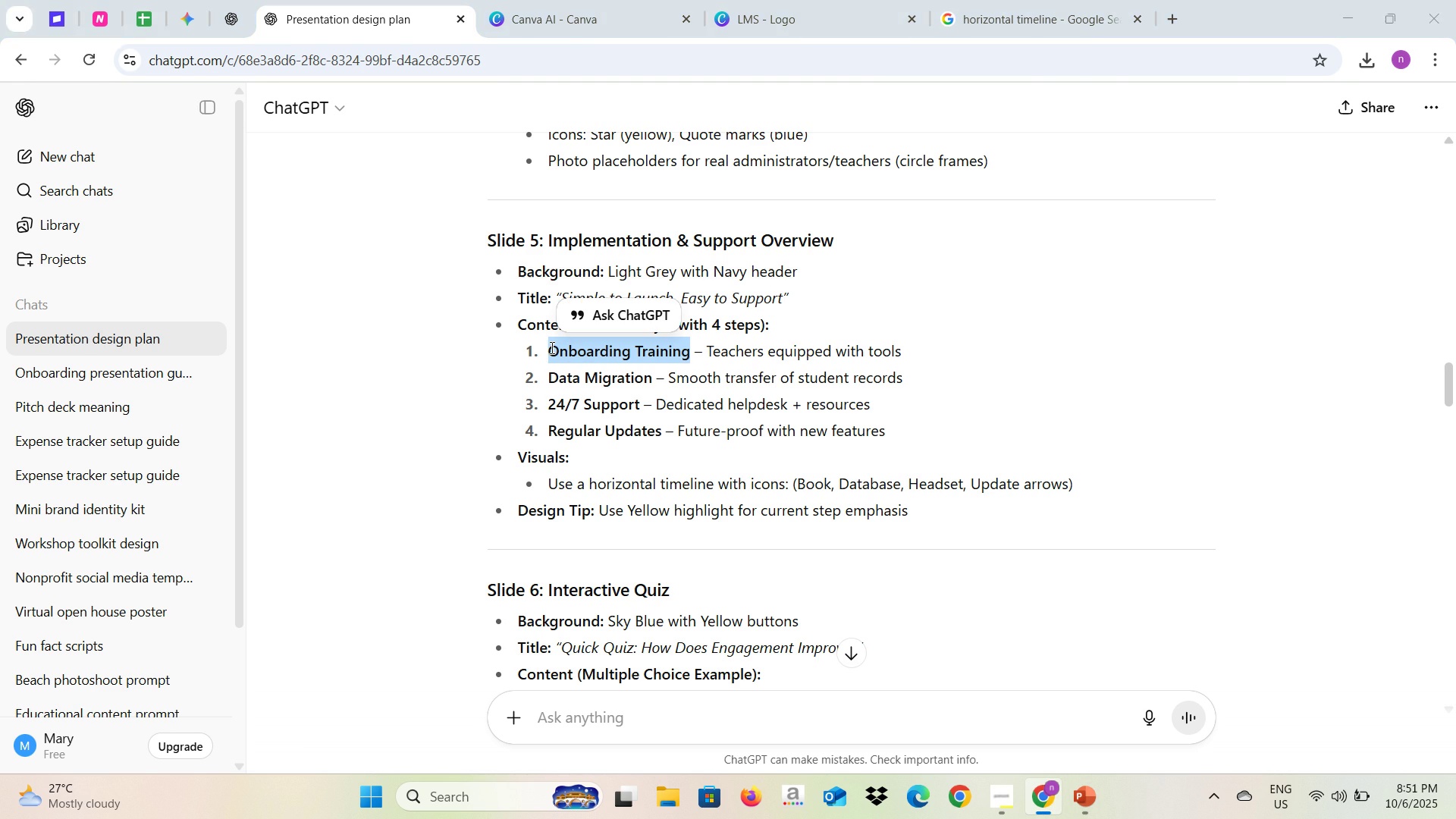 
key(Alt+AltLeft)
 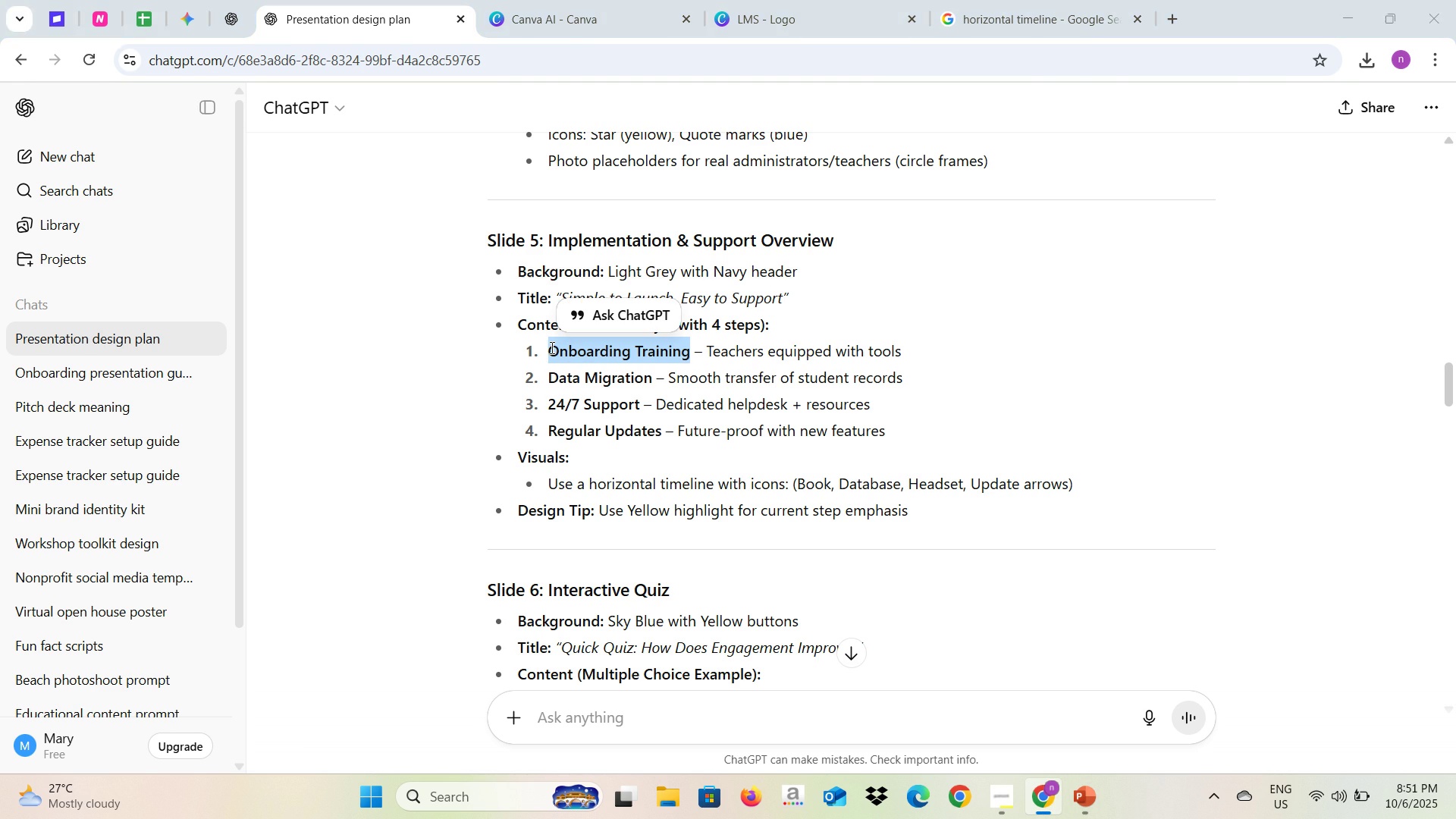 
key(Alt+Tab)
 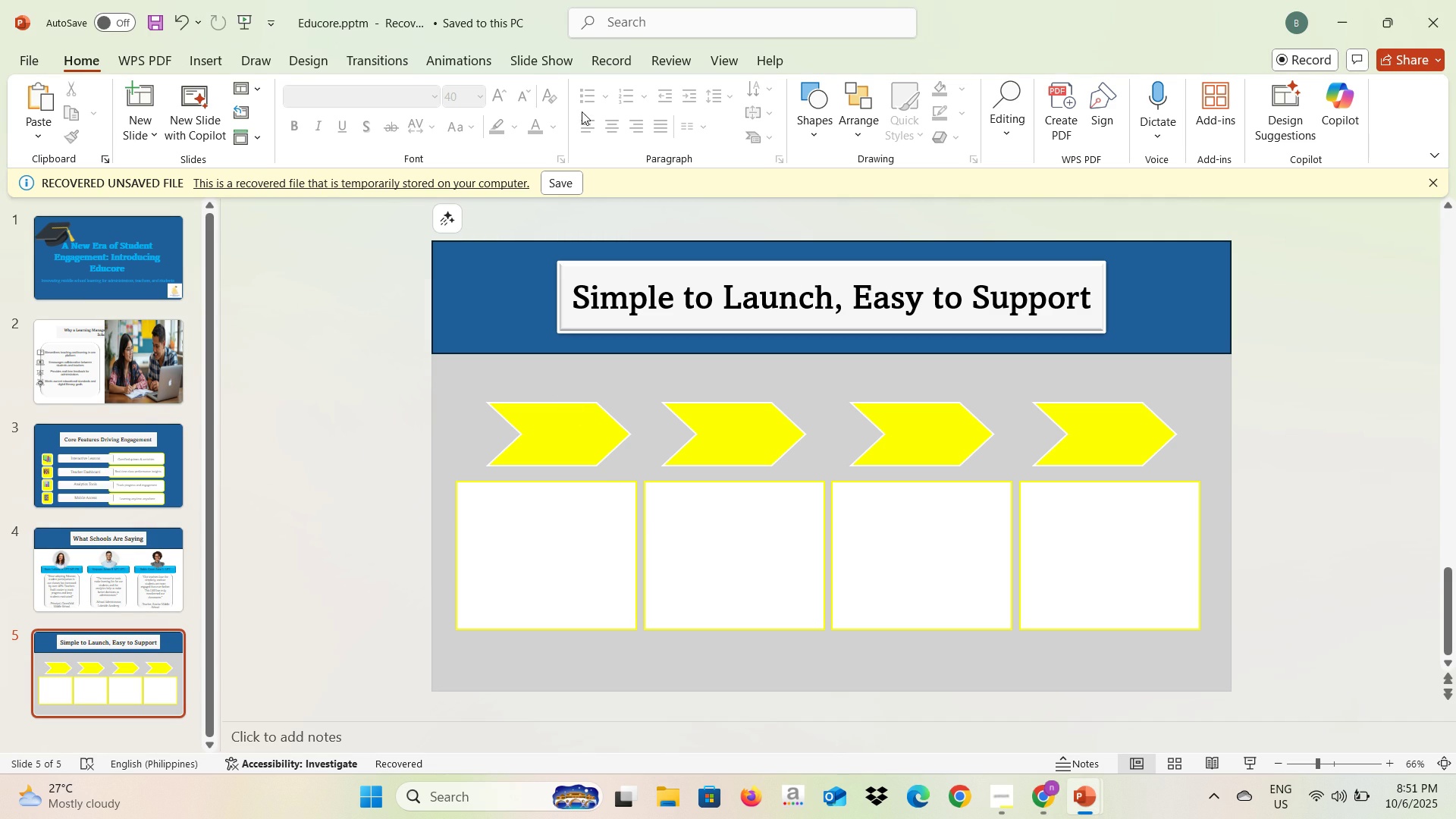 
left_click([208, 66])
 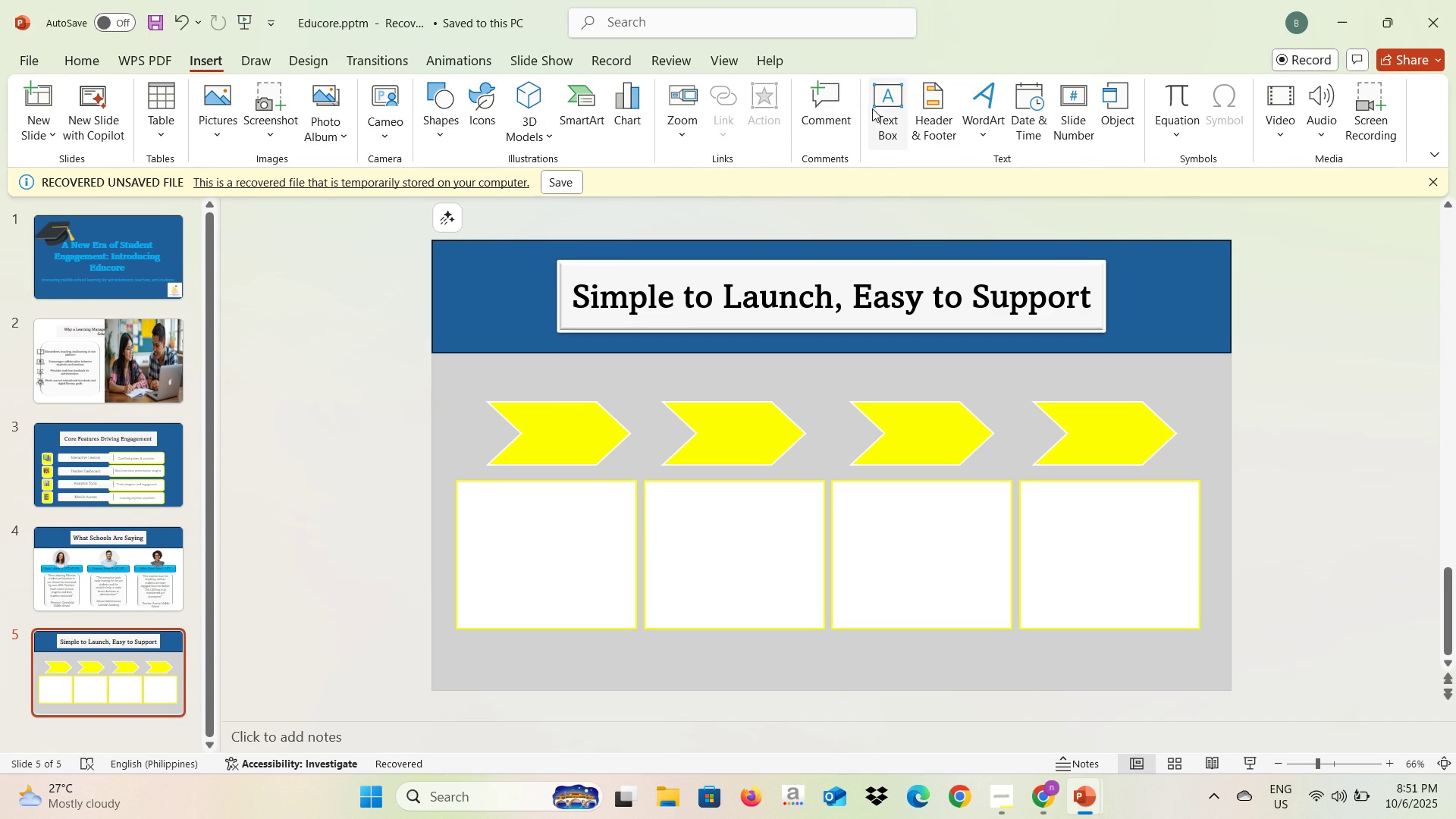 
left_click([872, 108])
 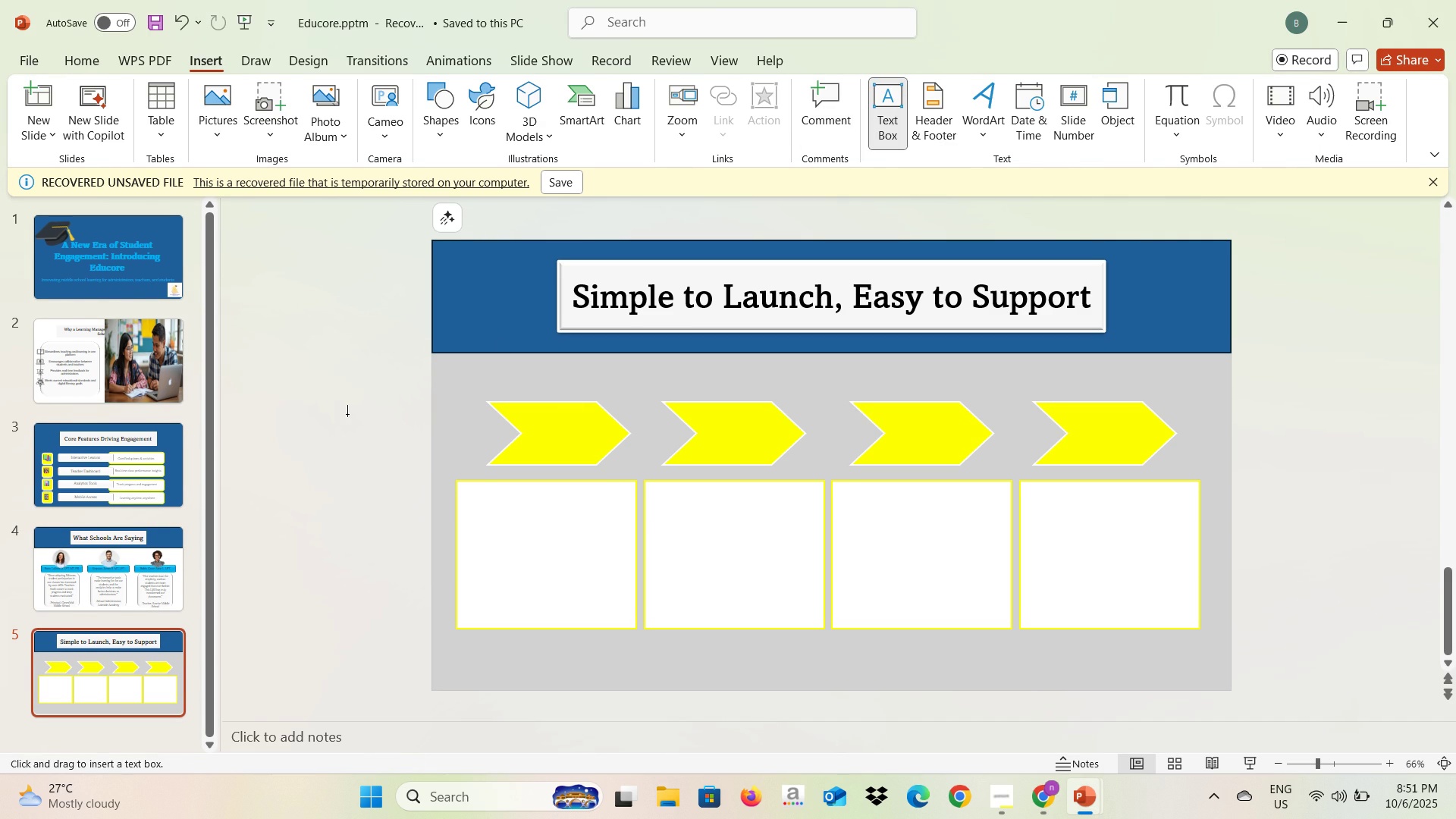 
left_click([347, 414])
 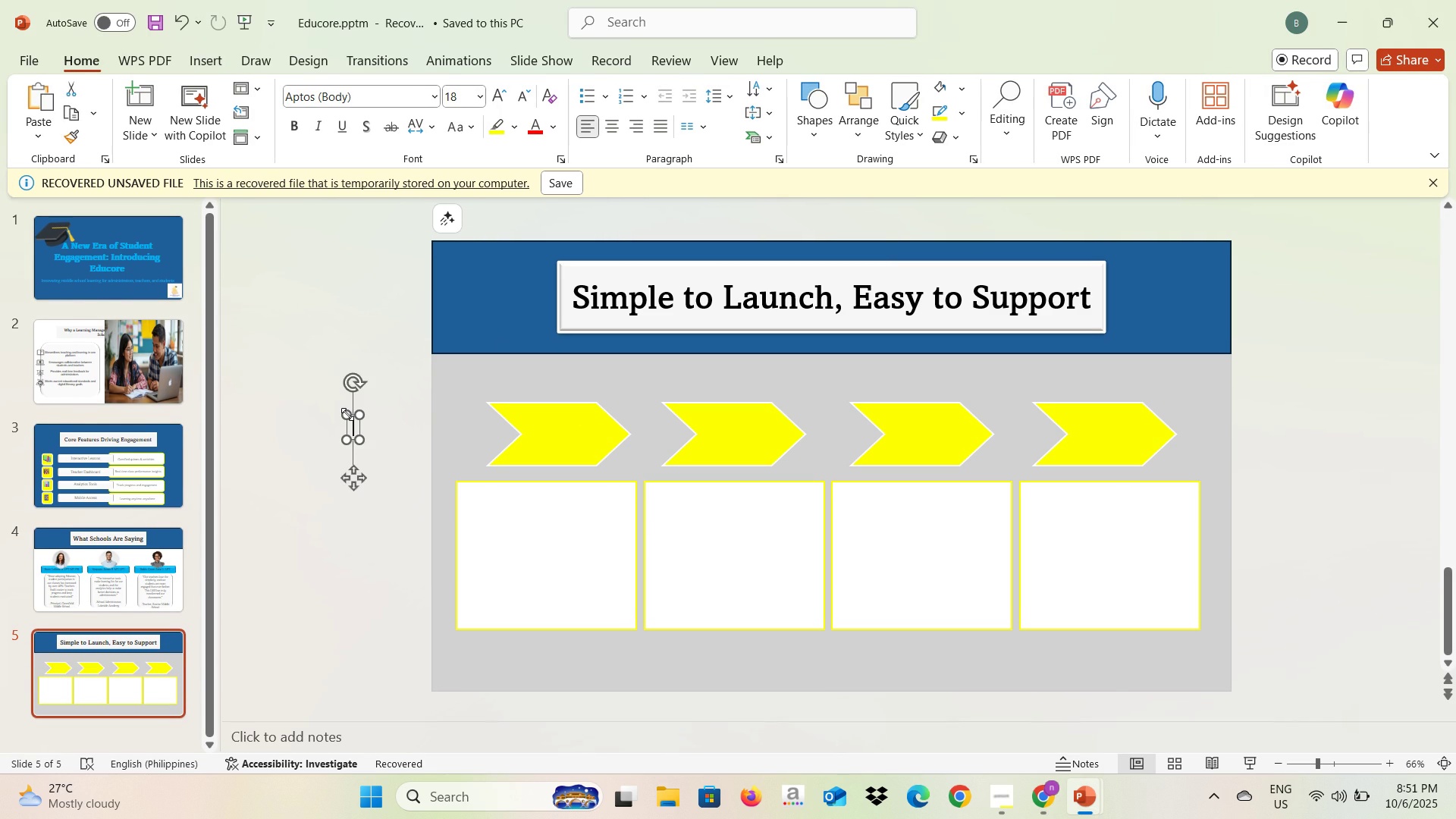 
key(Control+V)
 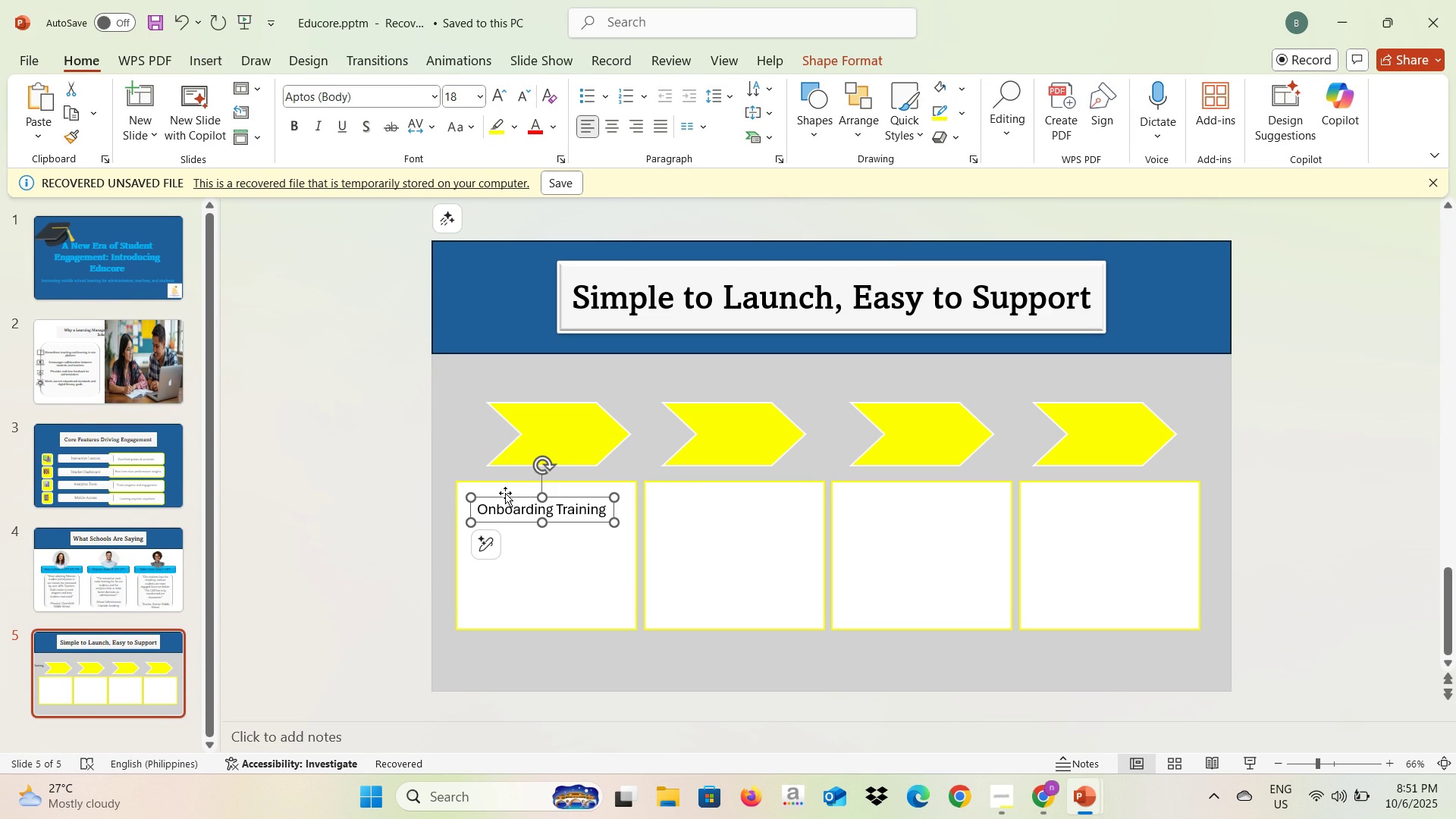 
left_click([508, 507])
 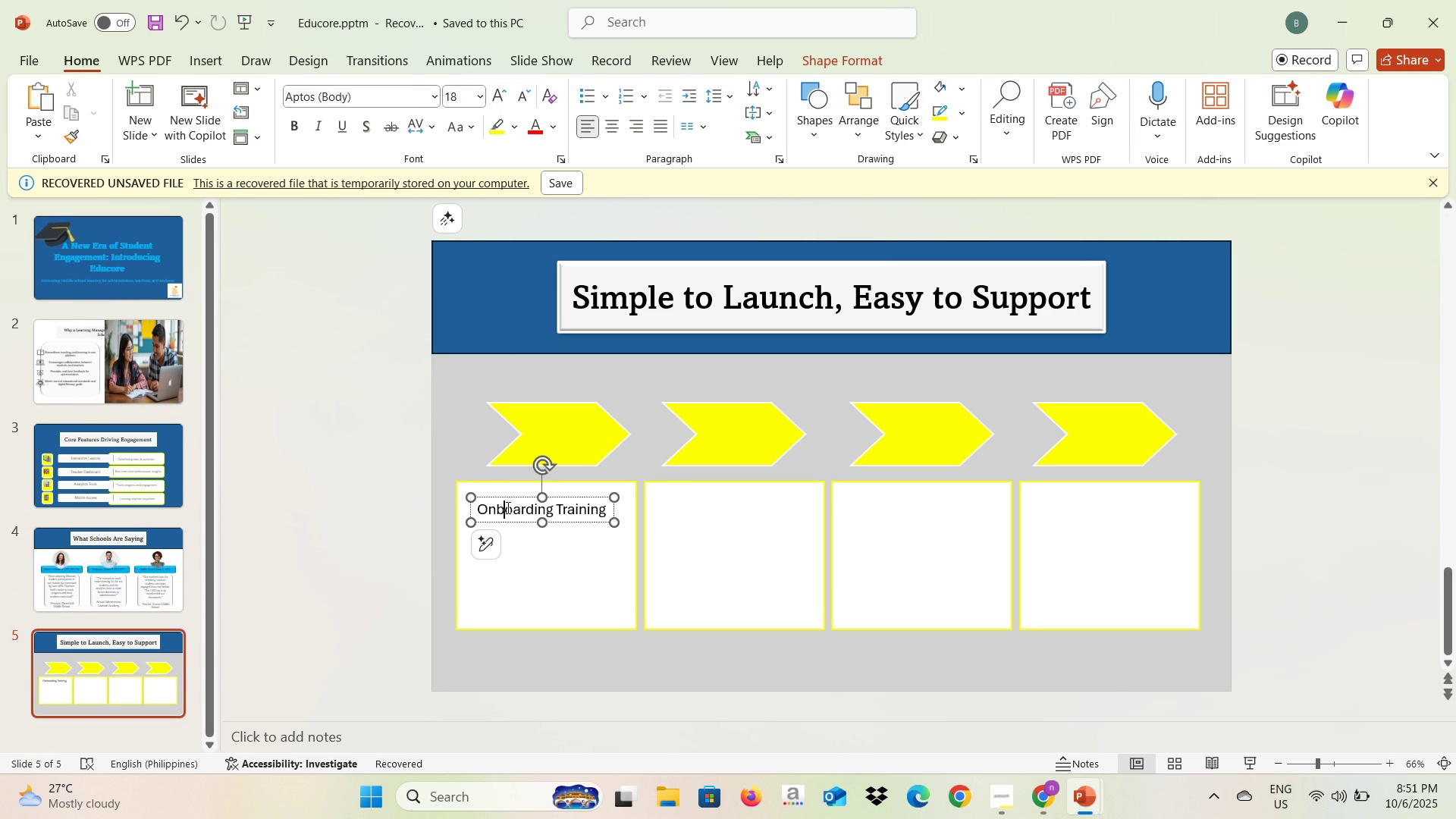 
key(Control+A)
 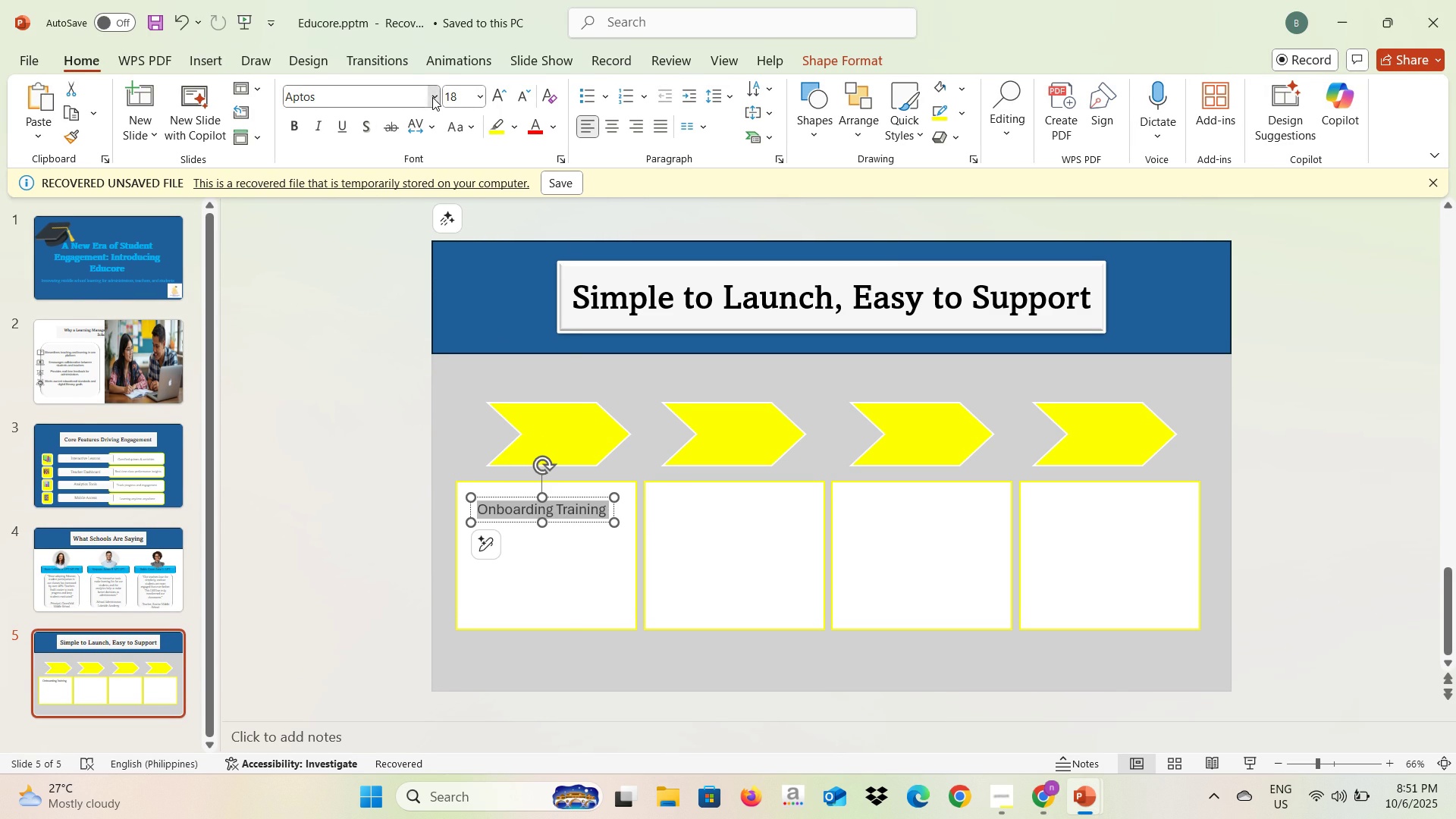 
left_click([432, 97])
 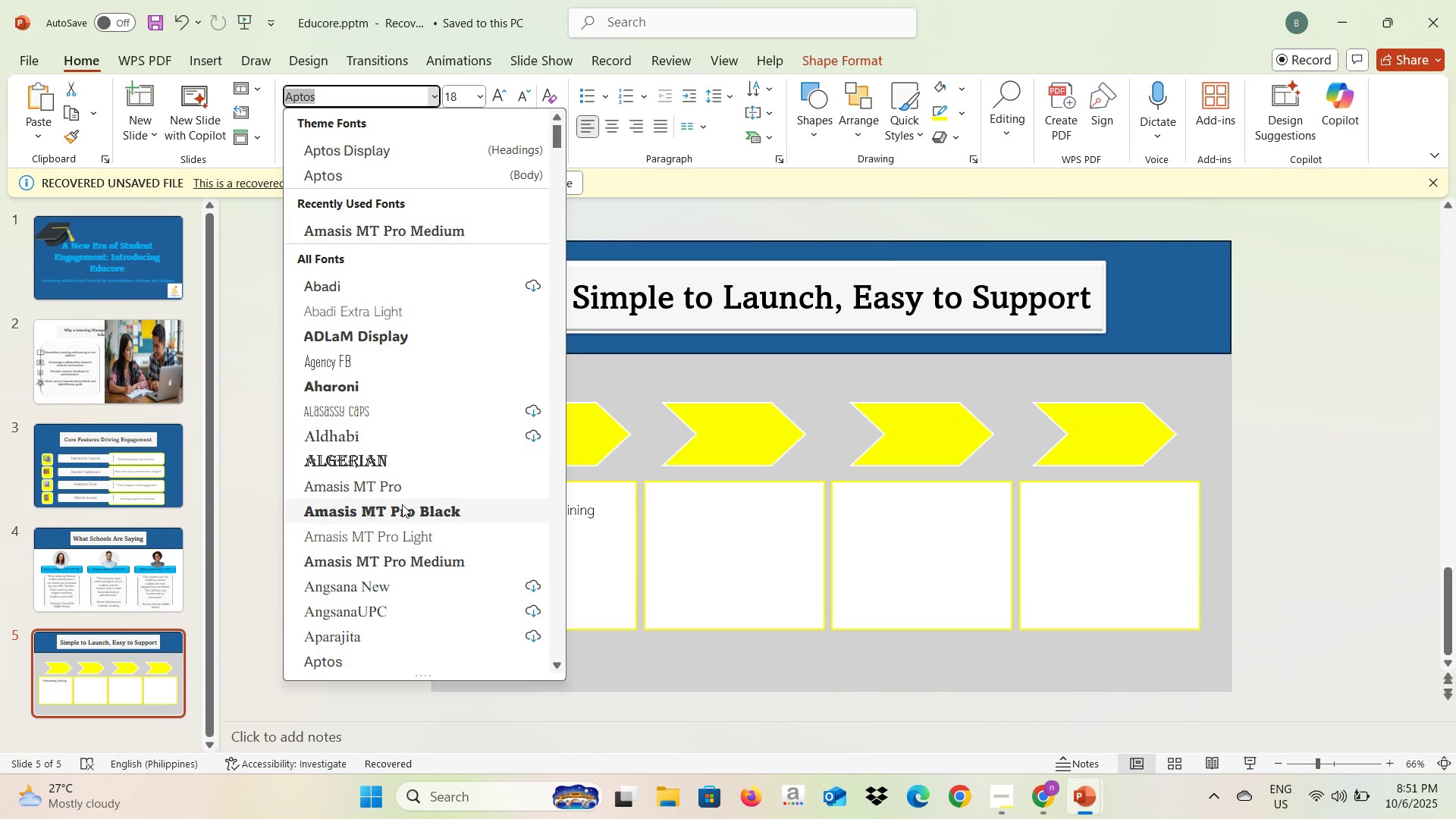 
left_click([403, 530])
 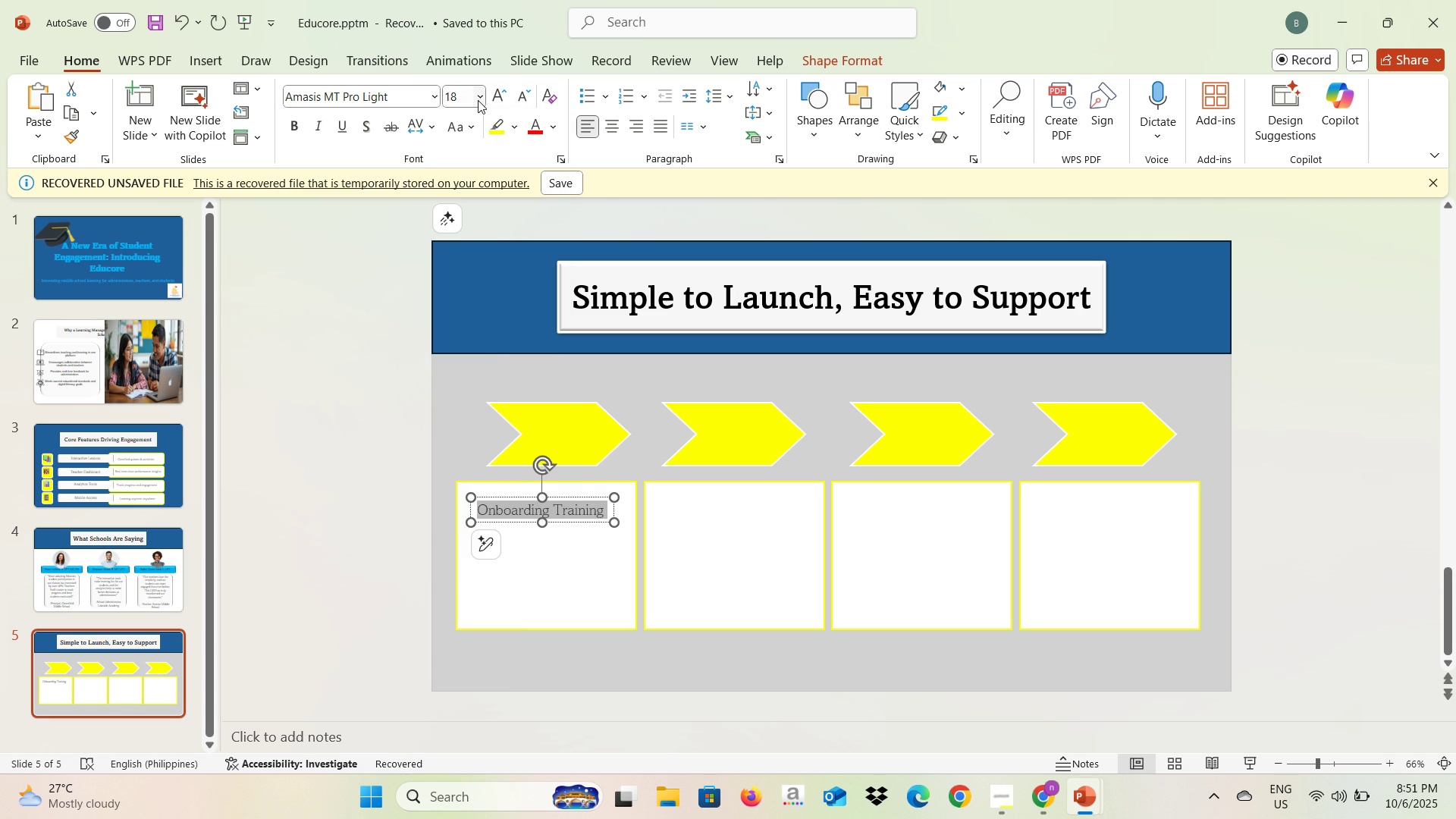 
left_click([478, 100])
 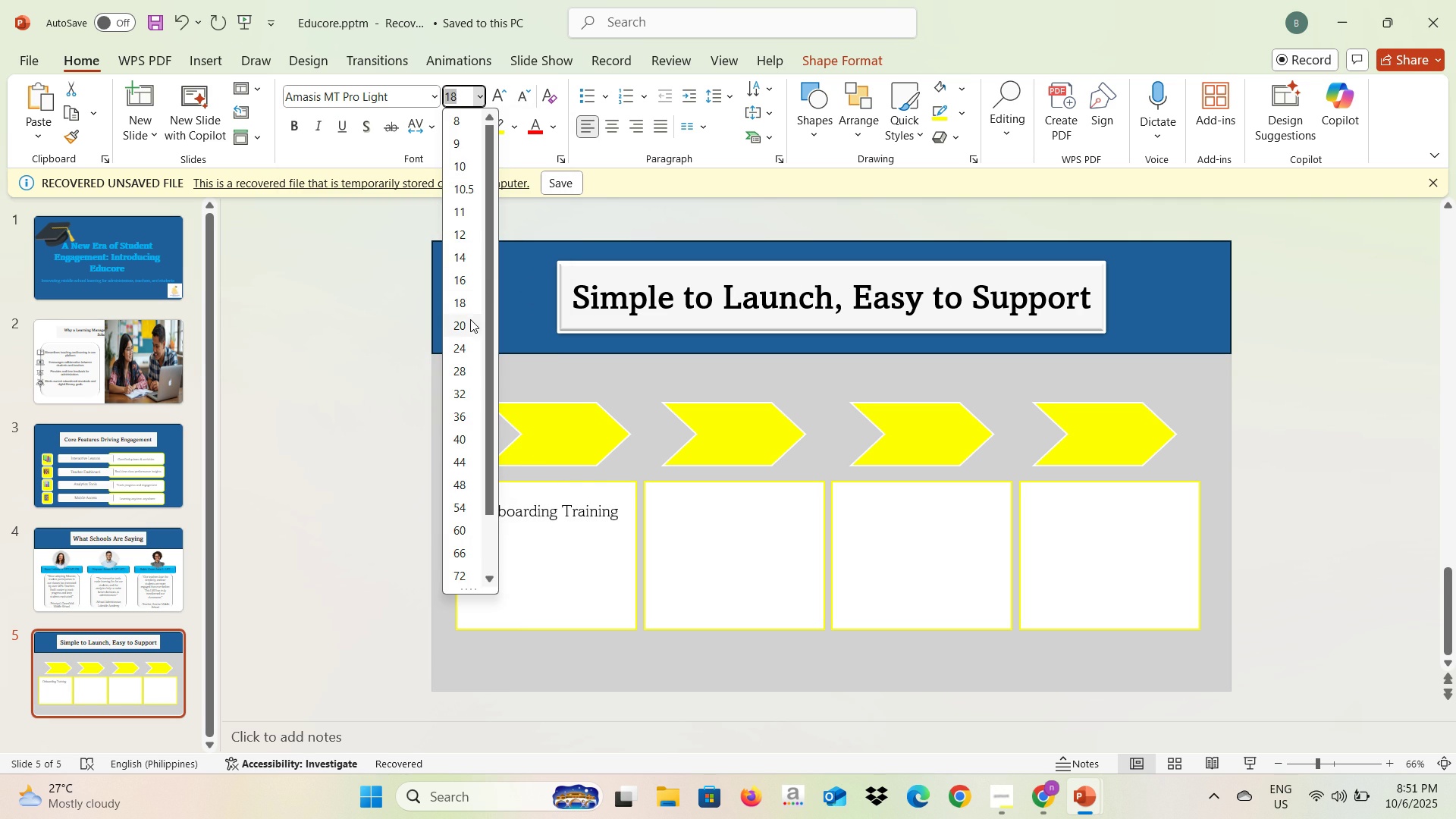 
left_click([470, 319])
 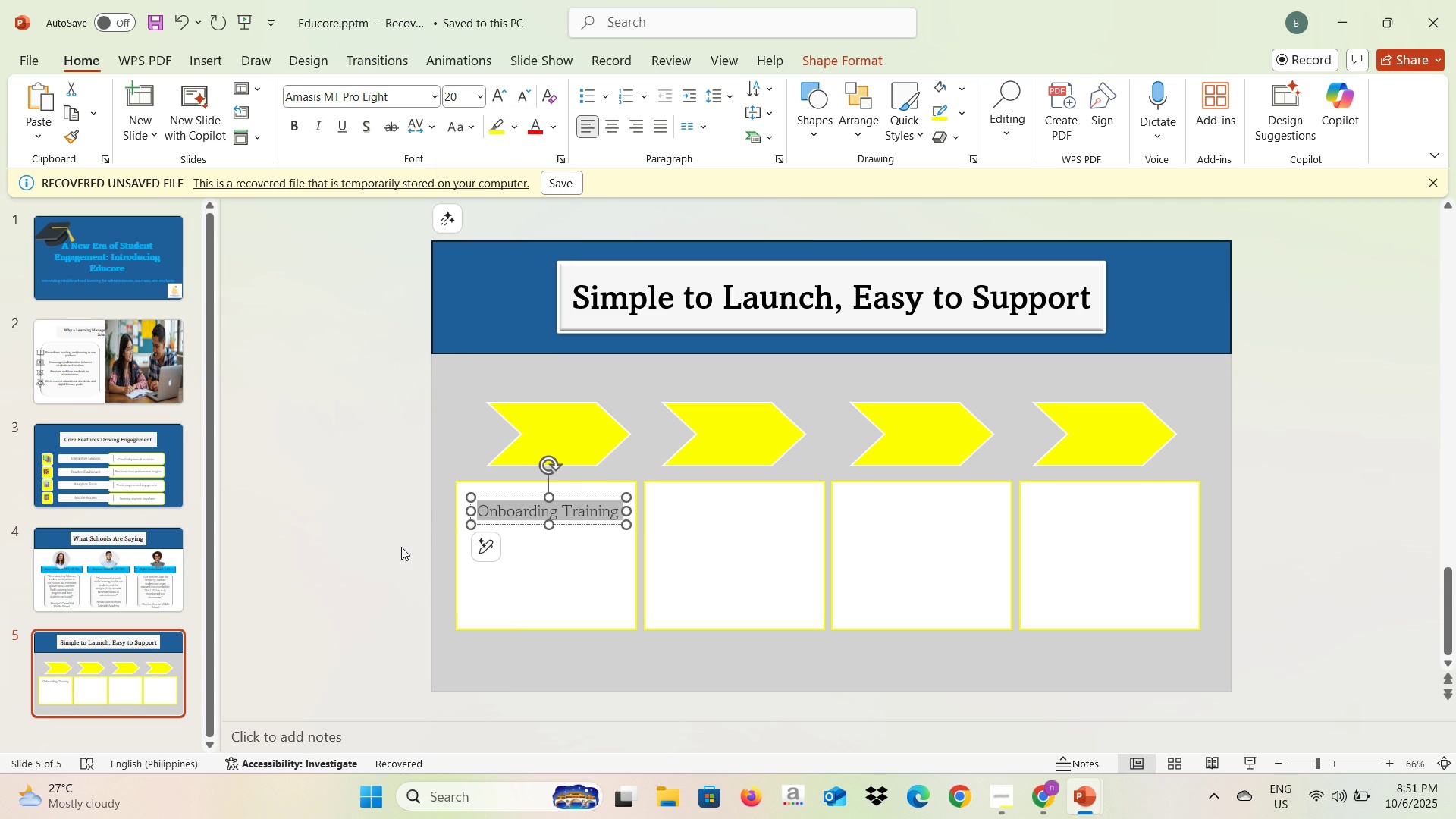 
left_click([401, 547])
 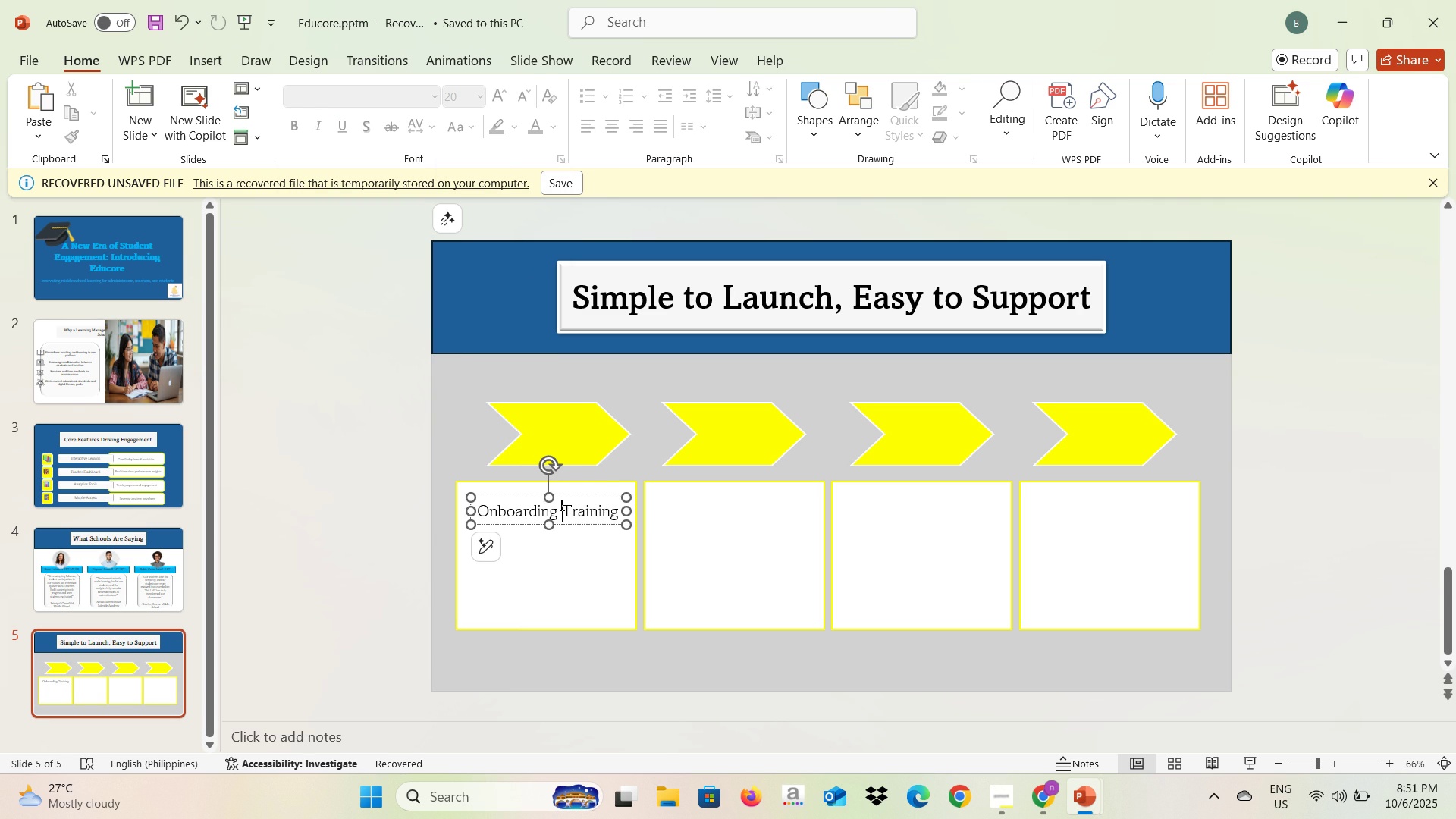 
left_click([560, 516])
 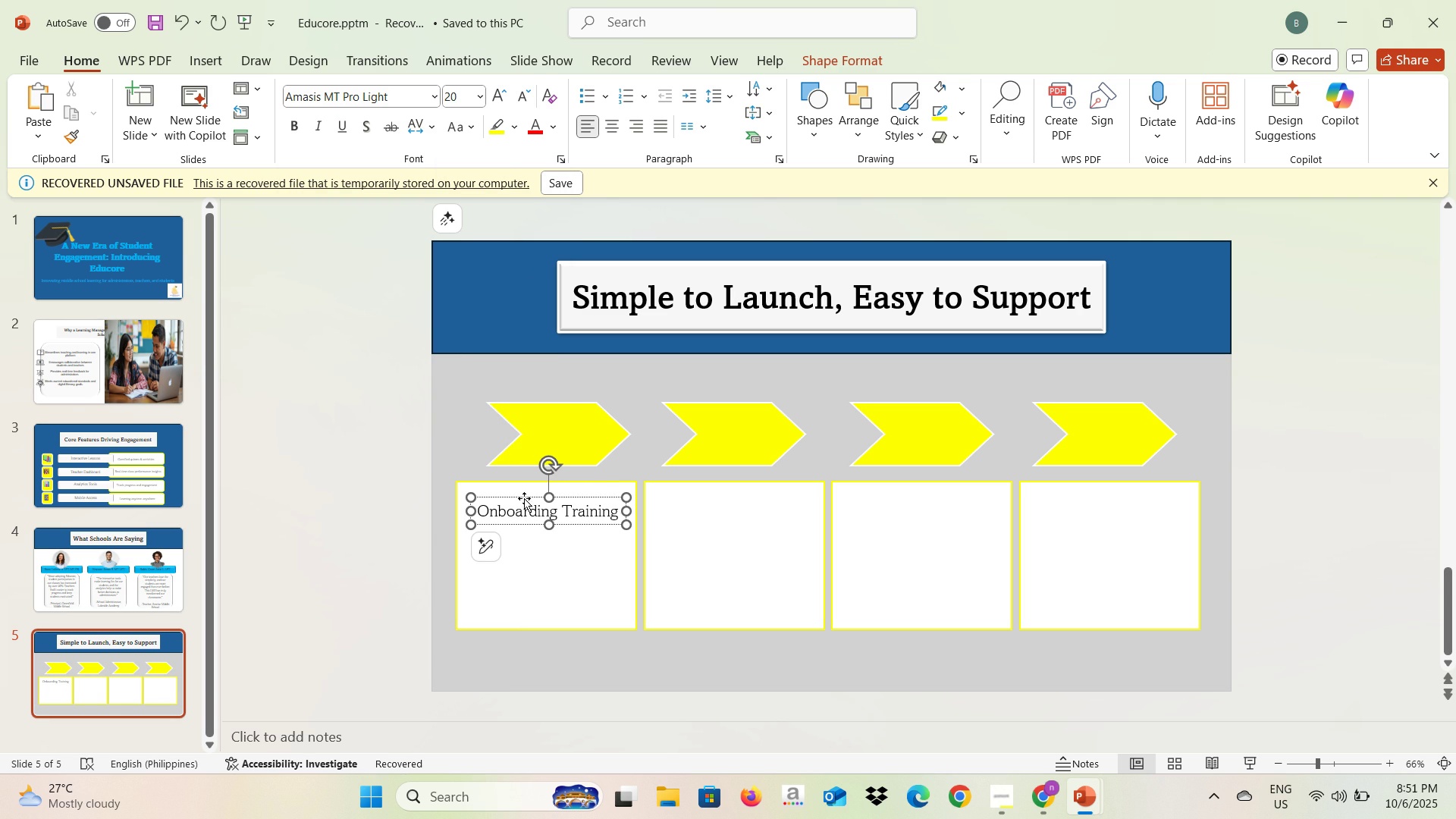 
left_click([524, 498])
 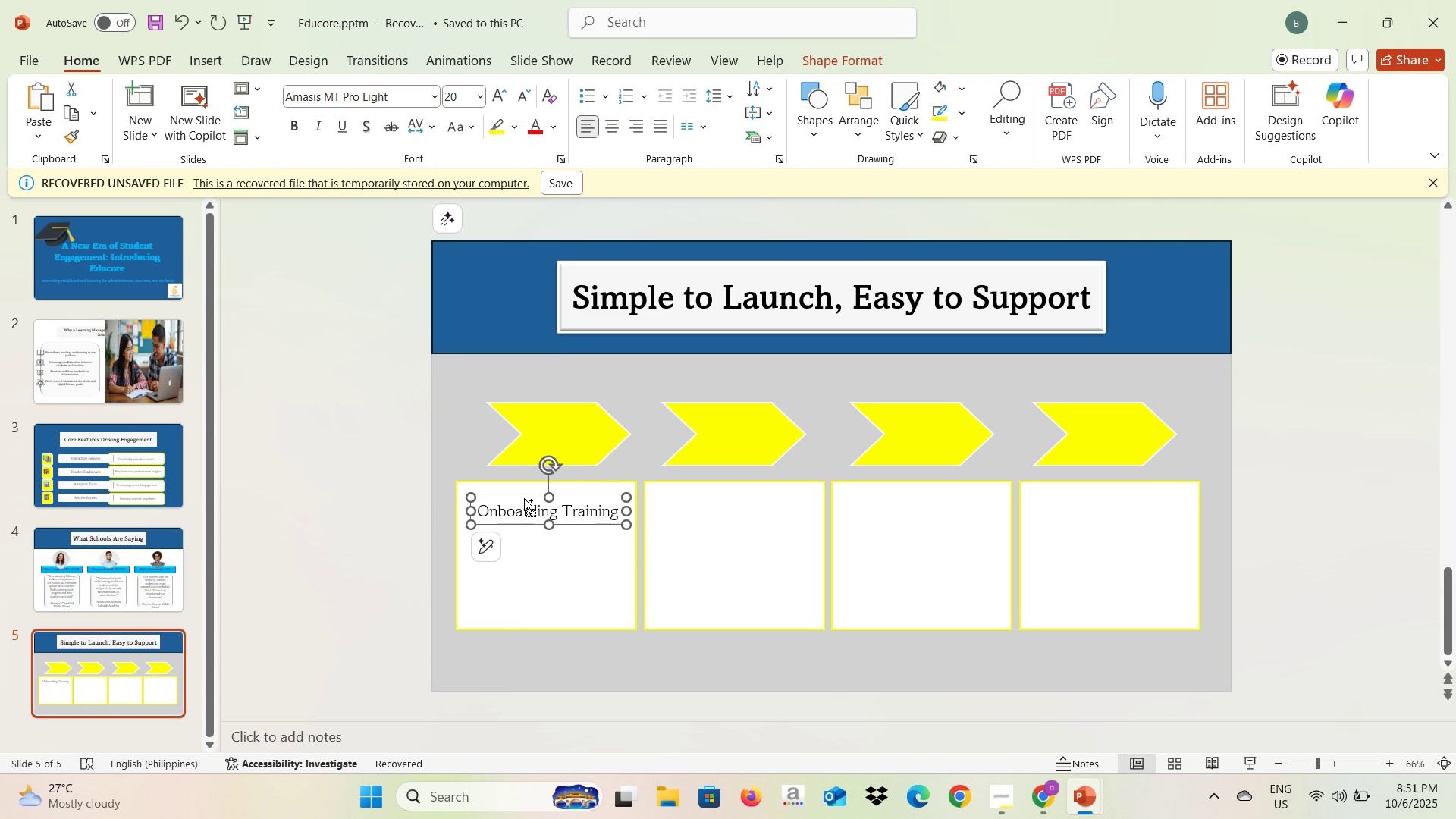 
key(Control+C)
 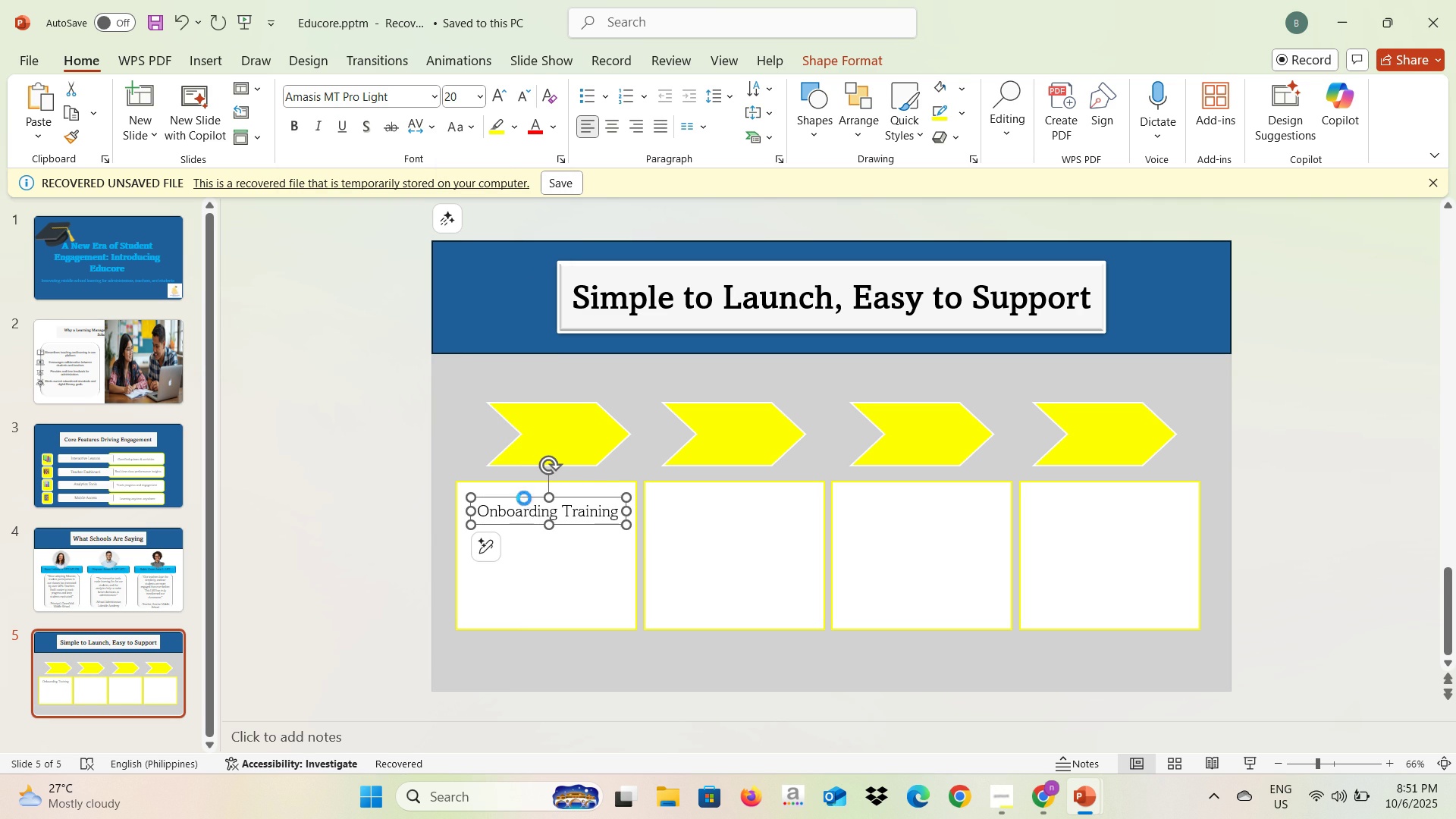 
key(Control+V)
 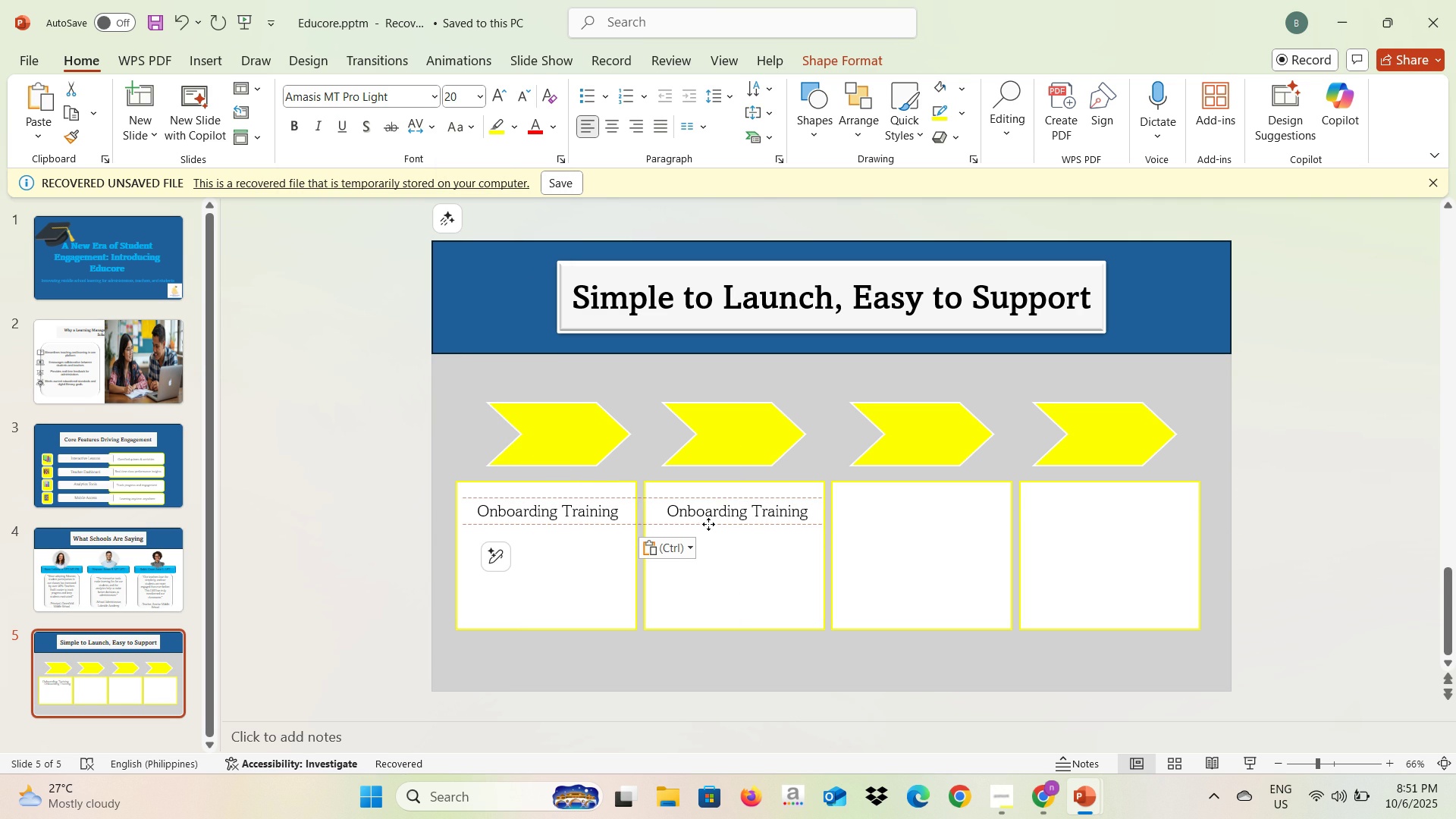 
wait(6.22)
 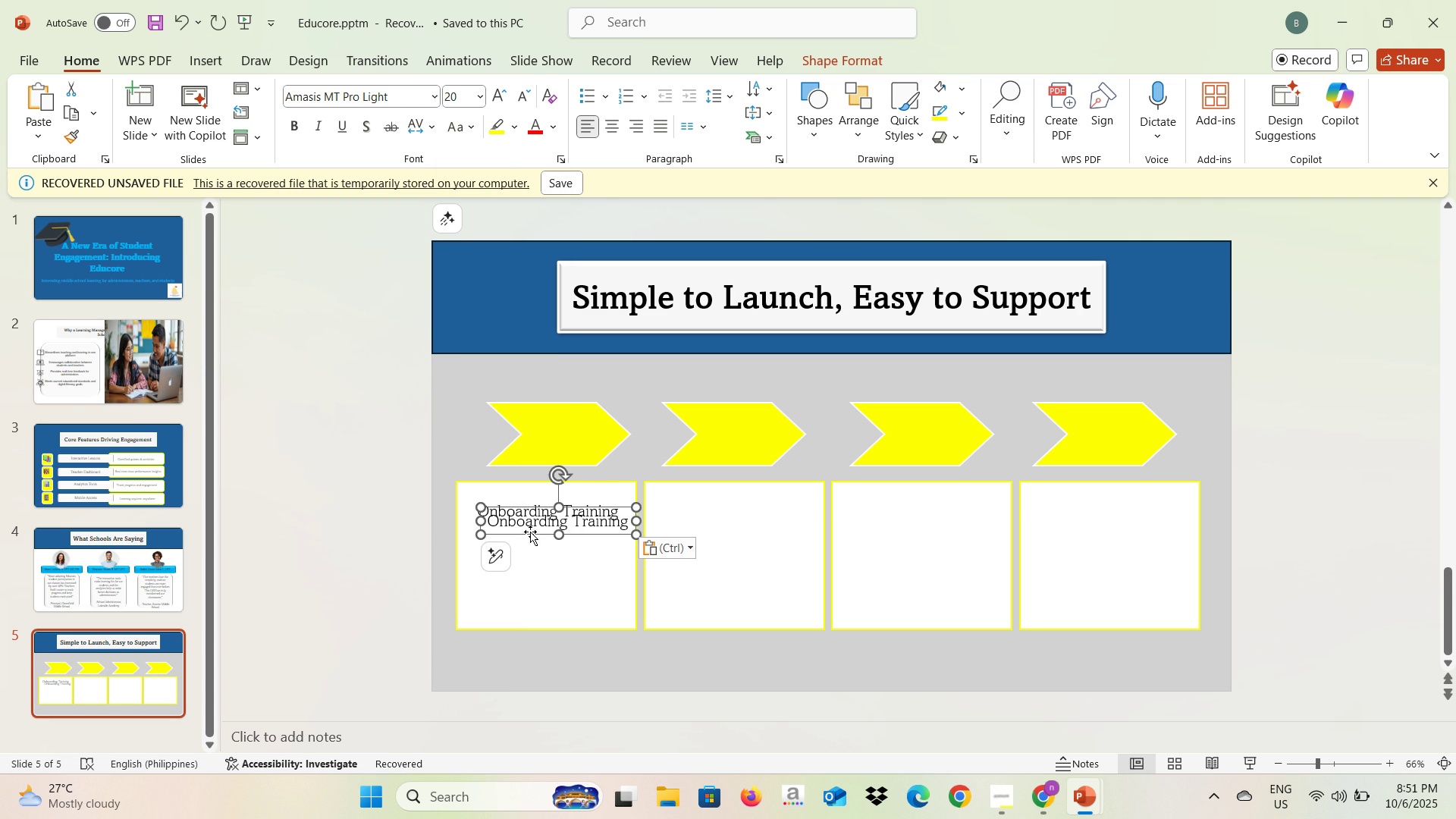 
key(Control+V)
 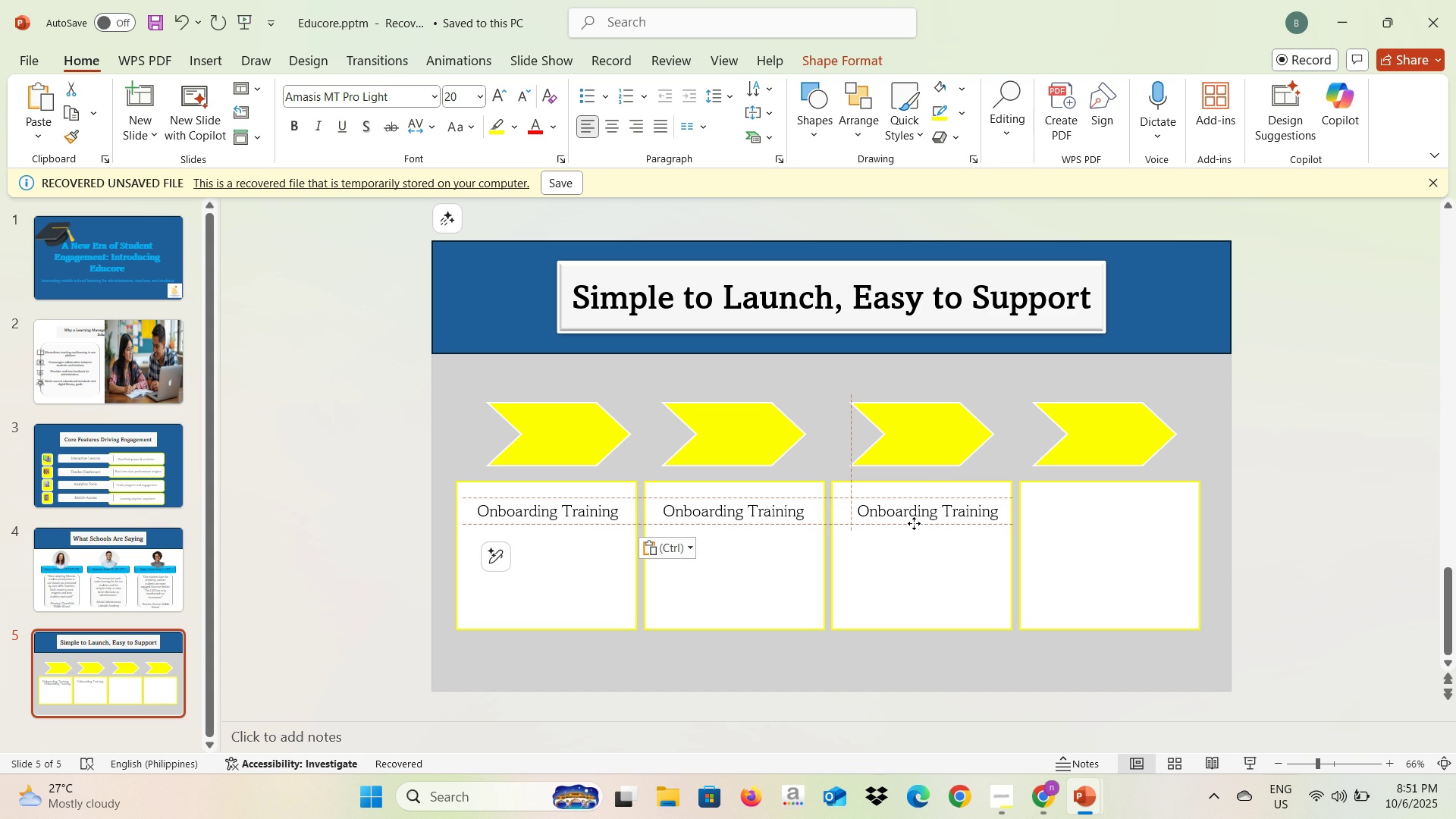 
key(Control+V)
 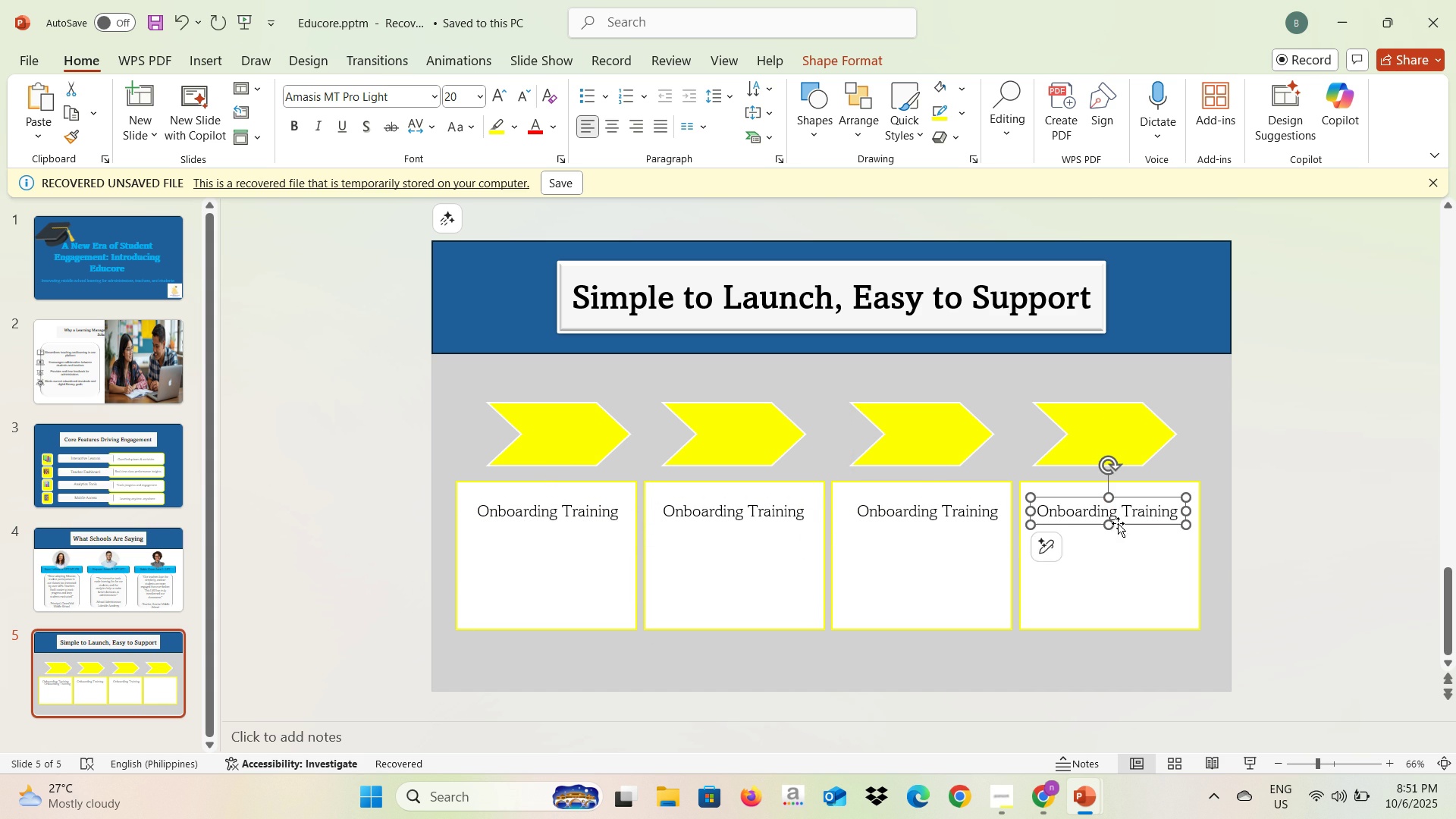 
key(Alt+AltLeft)
 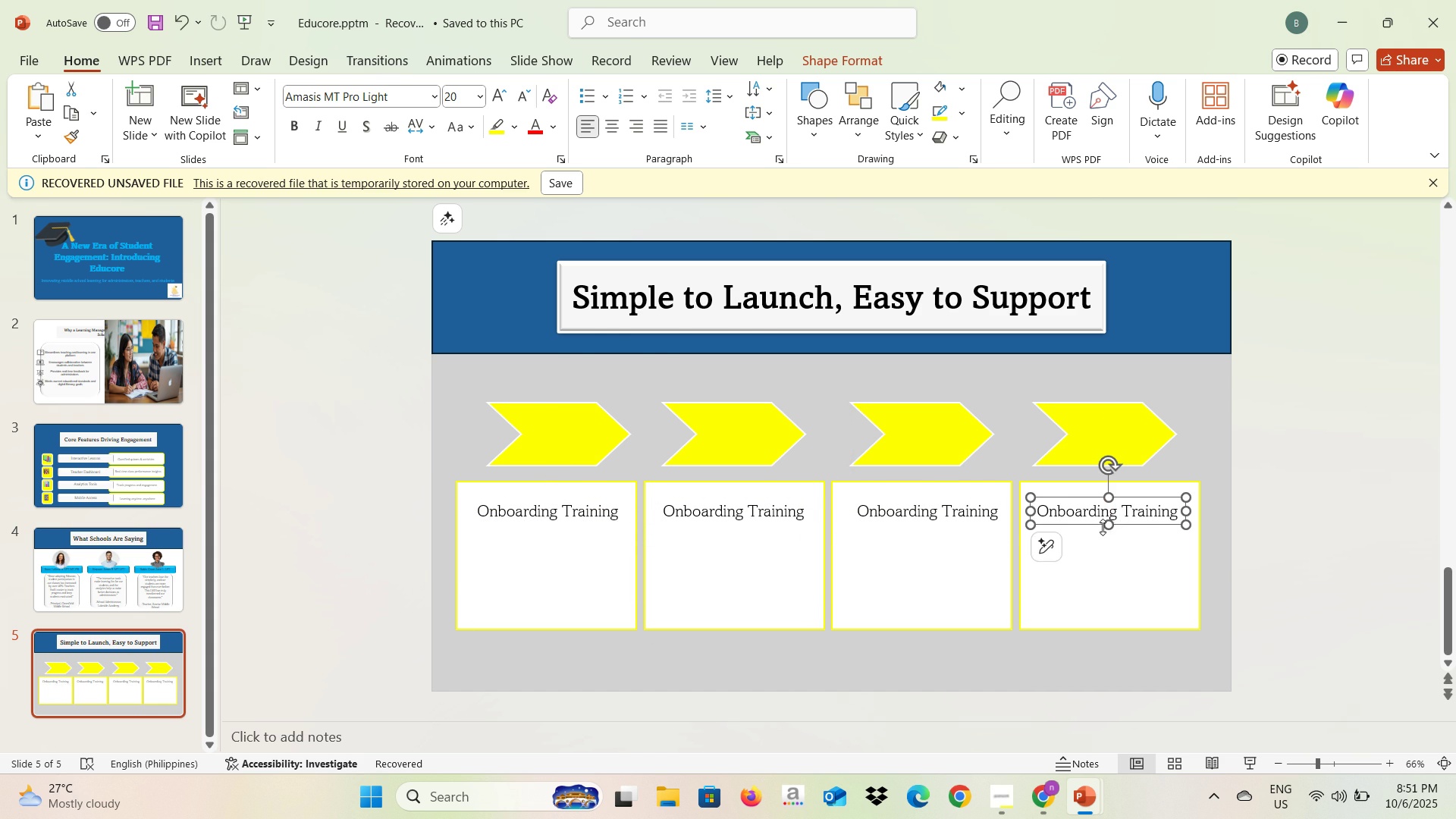 
key(Alt+Tab)
 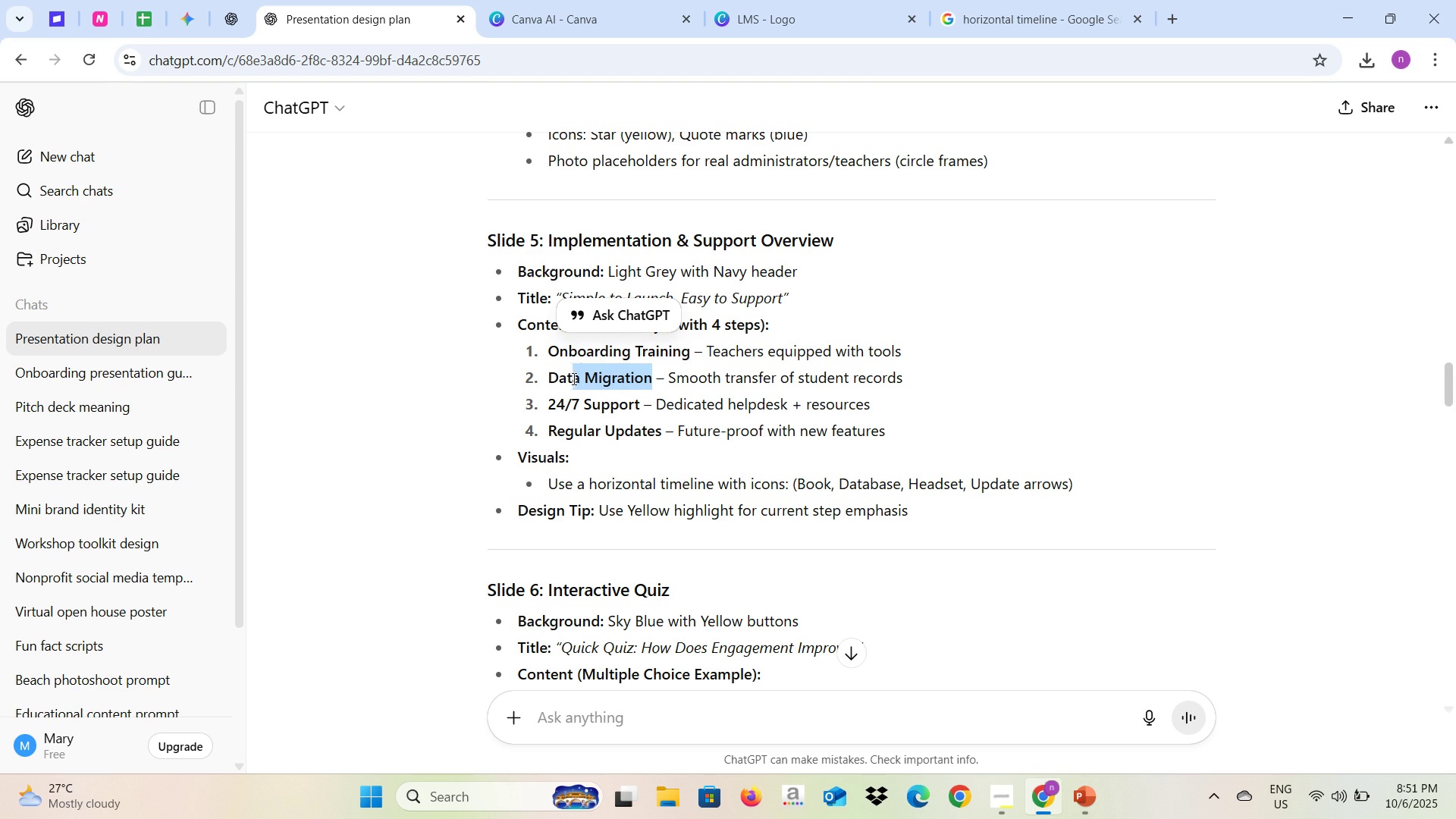 
hold_key(key=ControlLeft, duration=0.42)